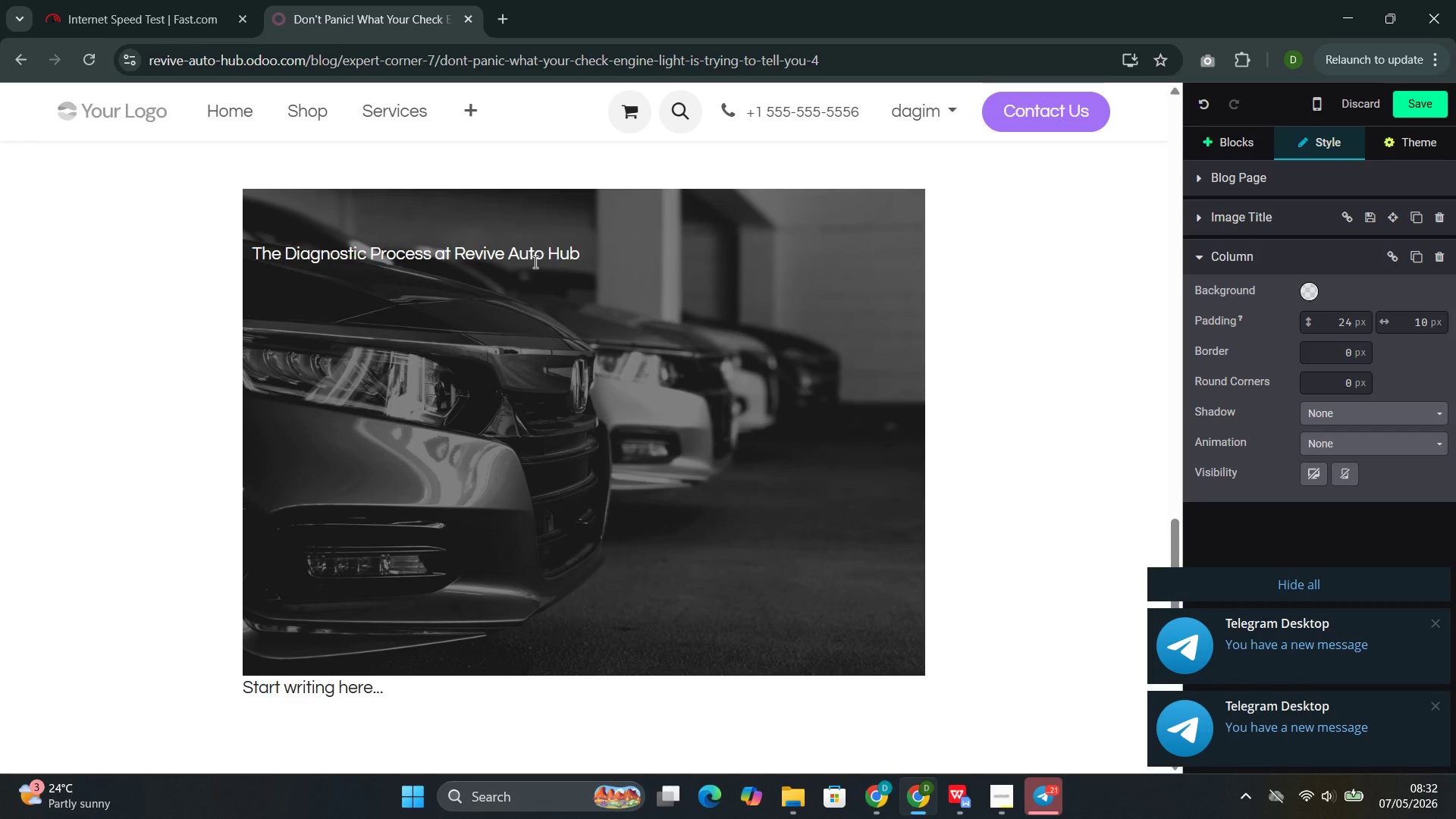 
double_click([493, 255])
 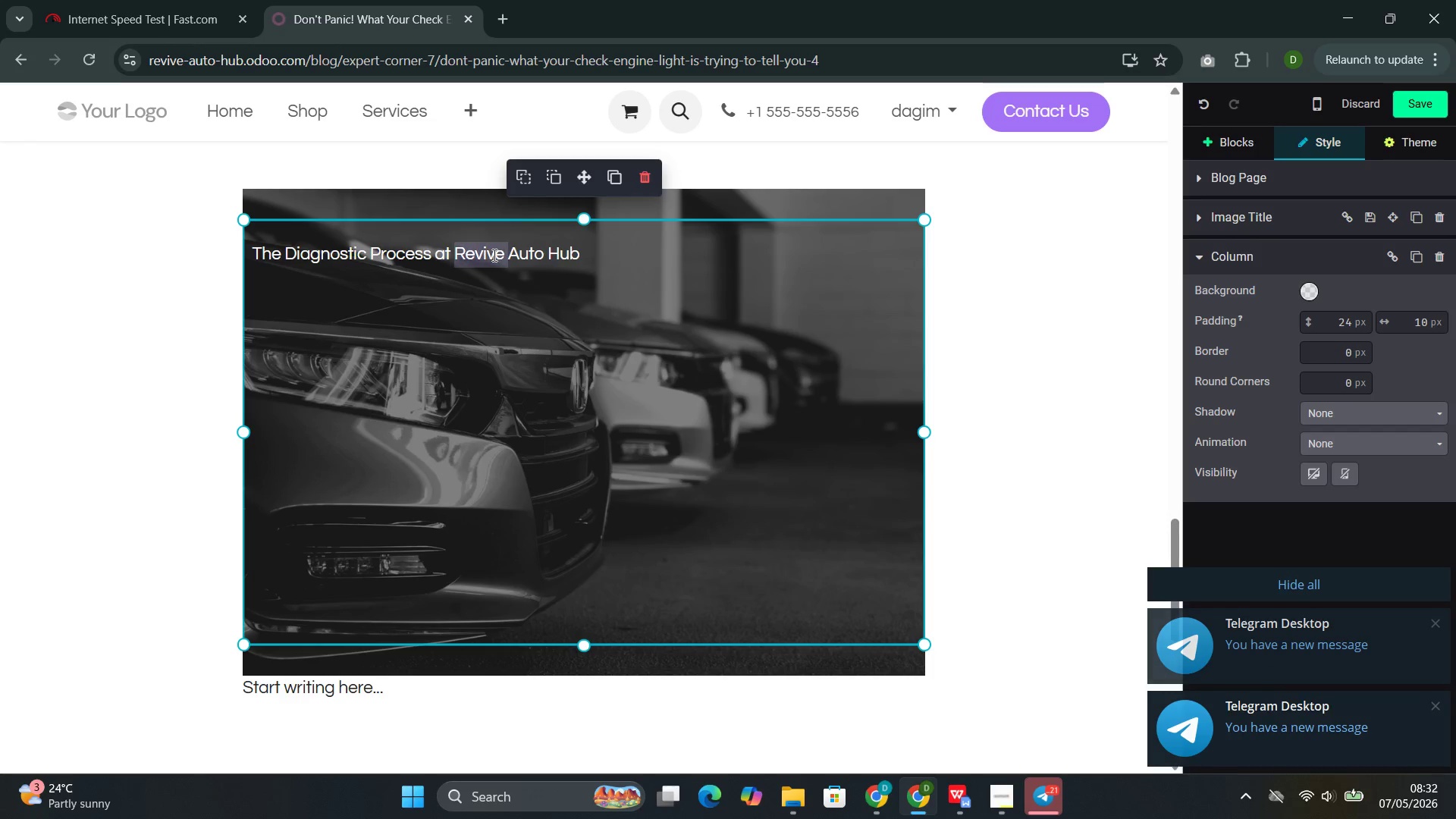 
triple_click([493, 255])
 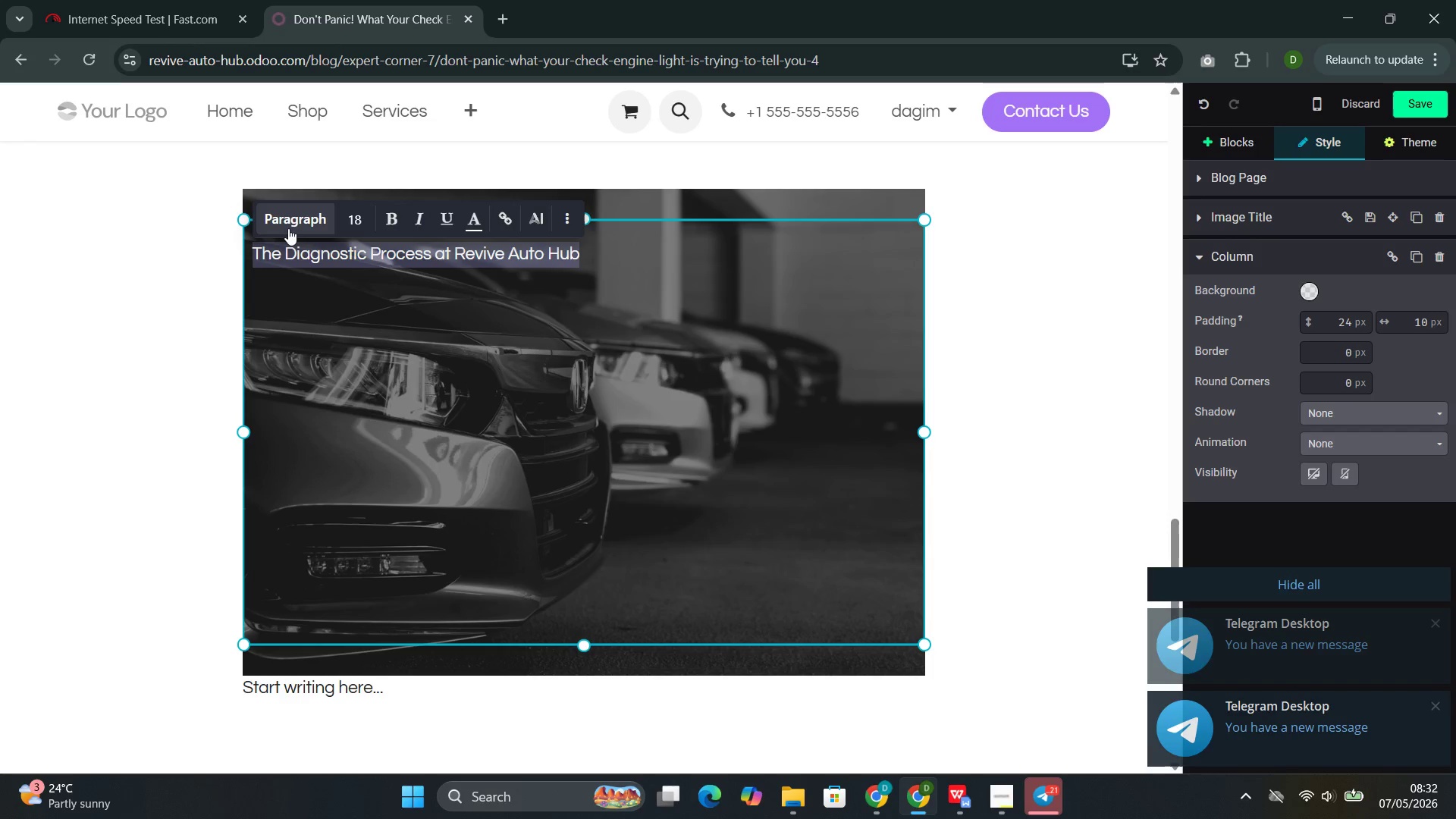 
left_click([284, 227])
 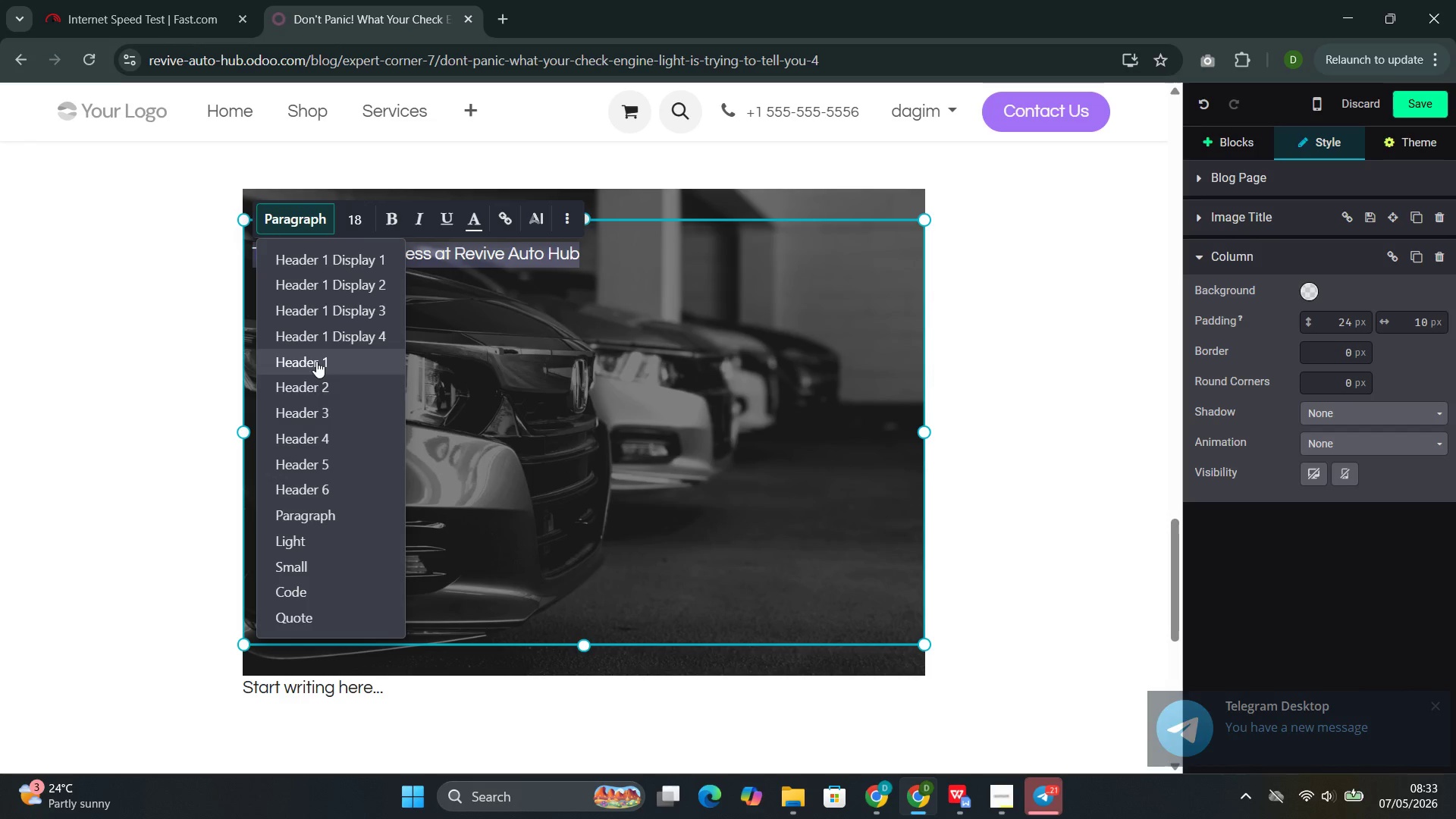 
left_click([316, 384])
 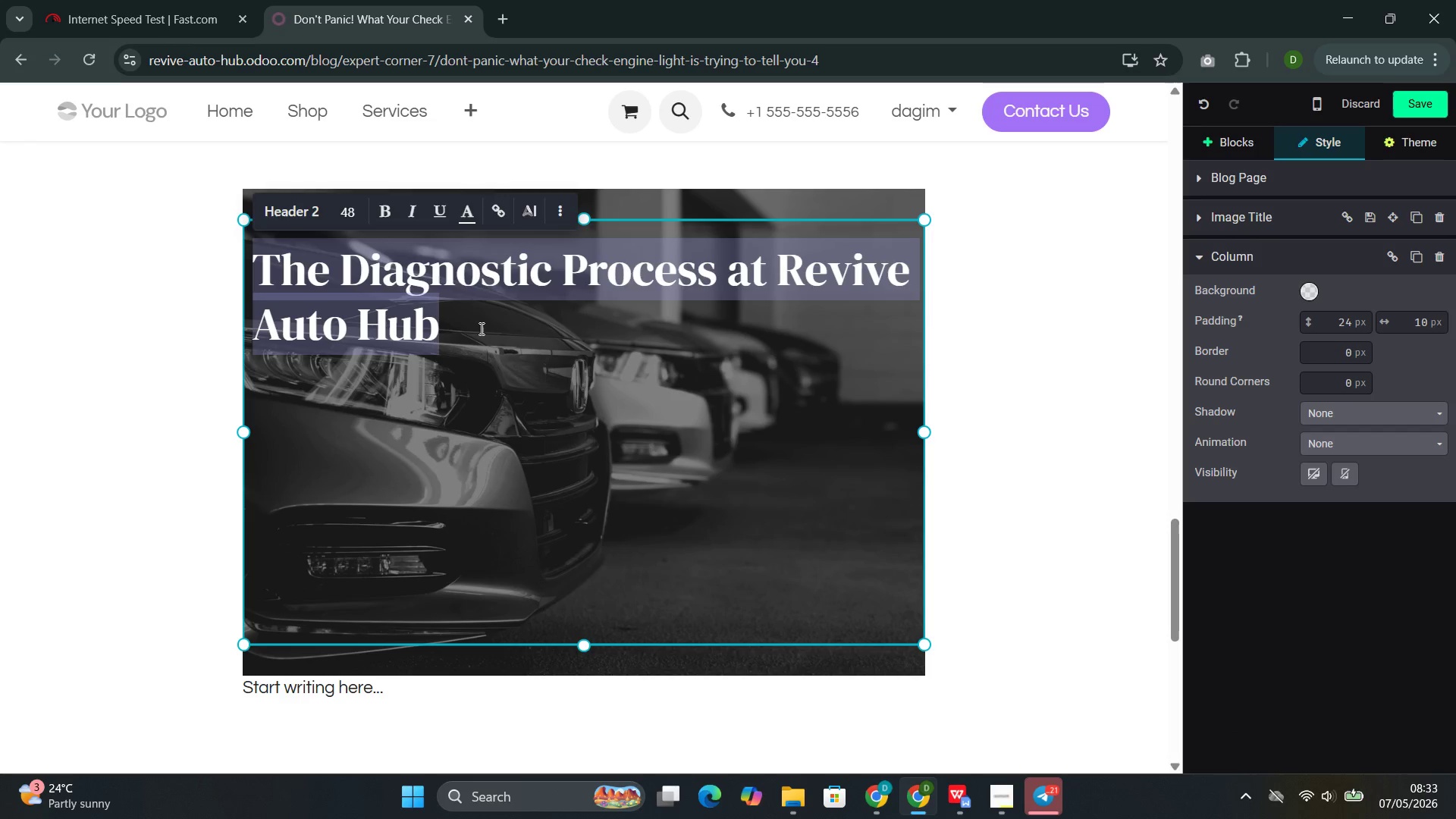 
left_click([477, 321])
 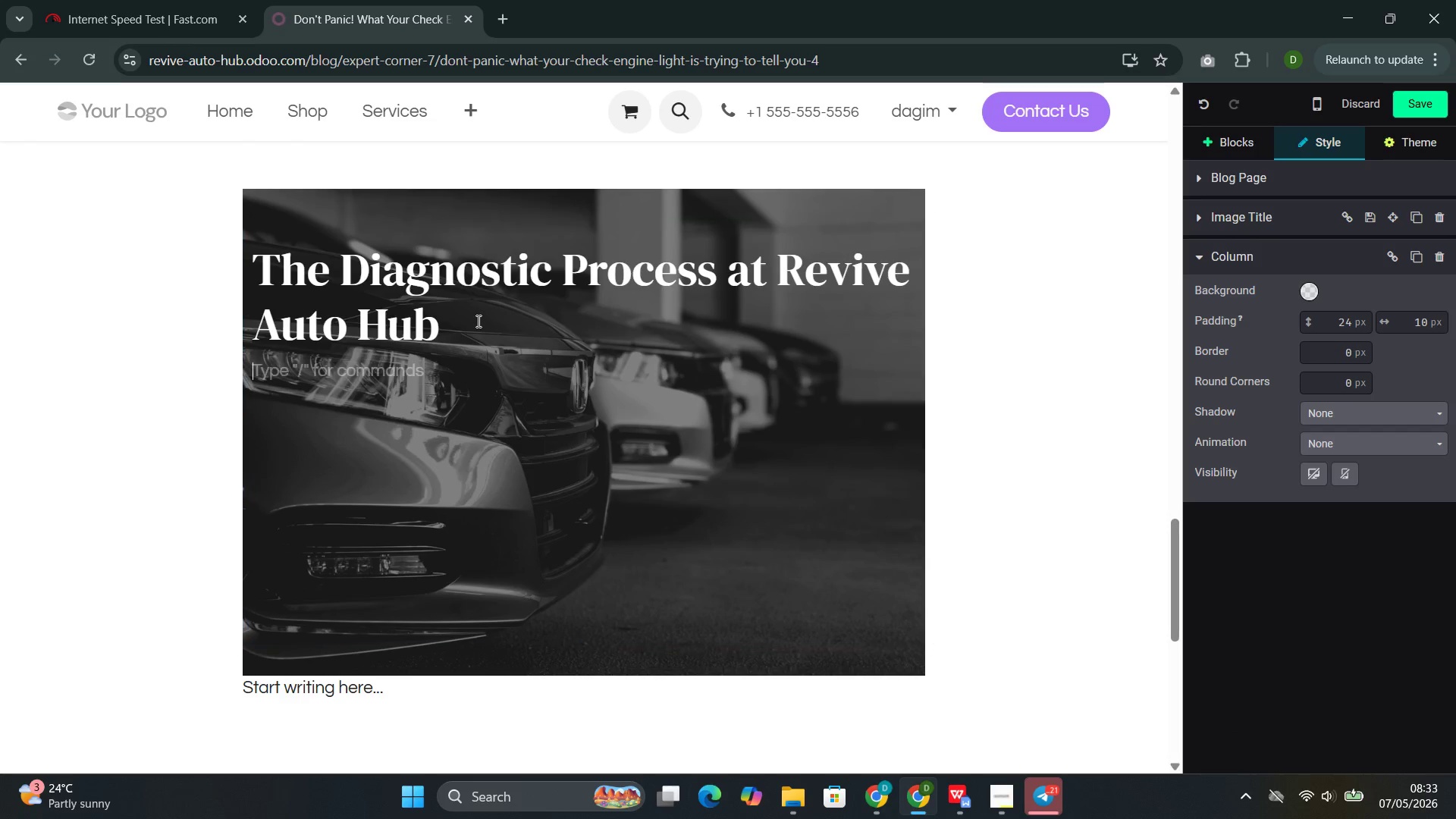 
key(Enter)
 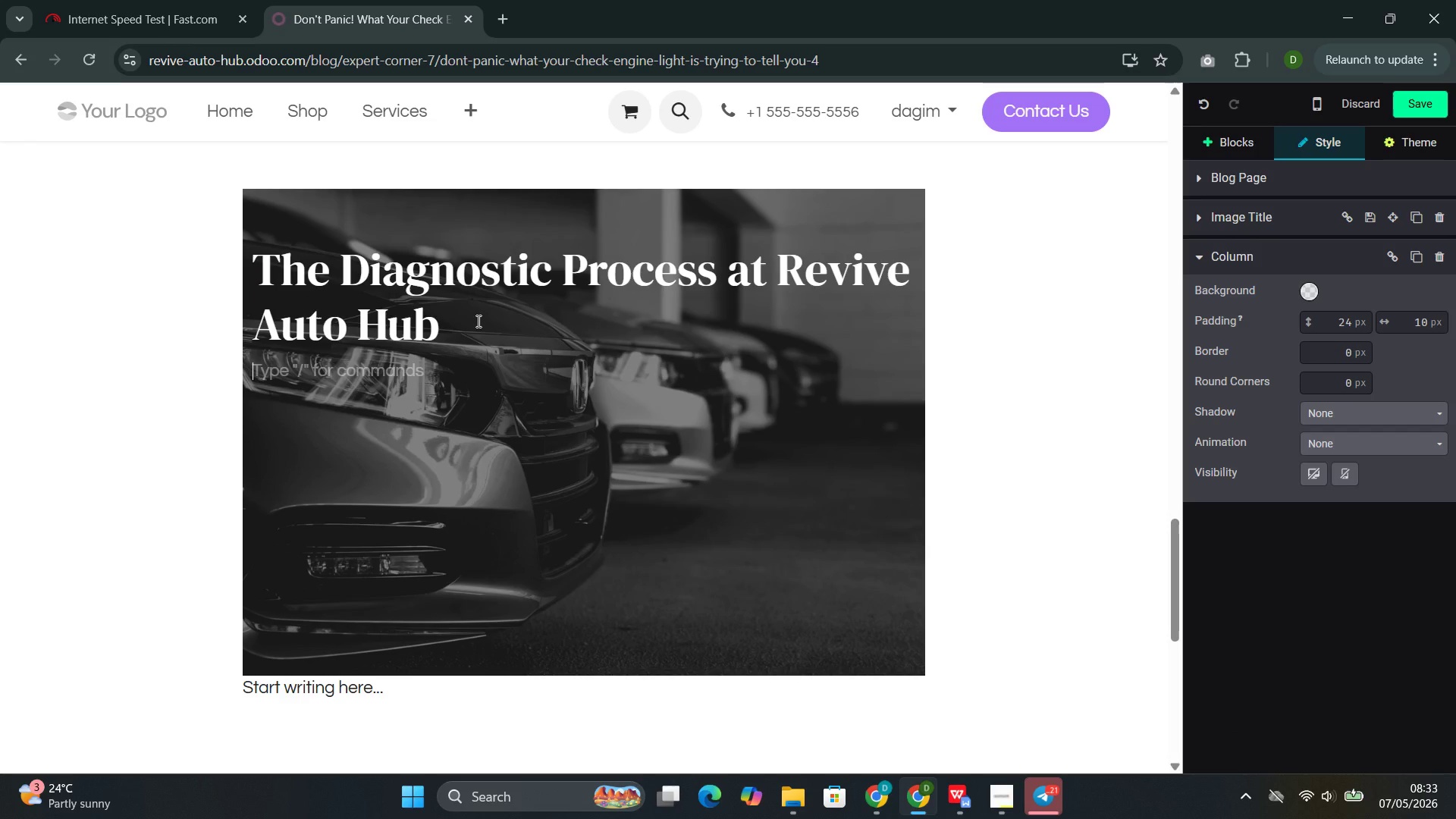 
type(We begin every diagnostic )
 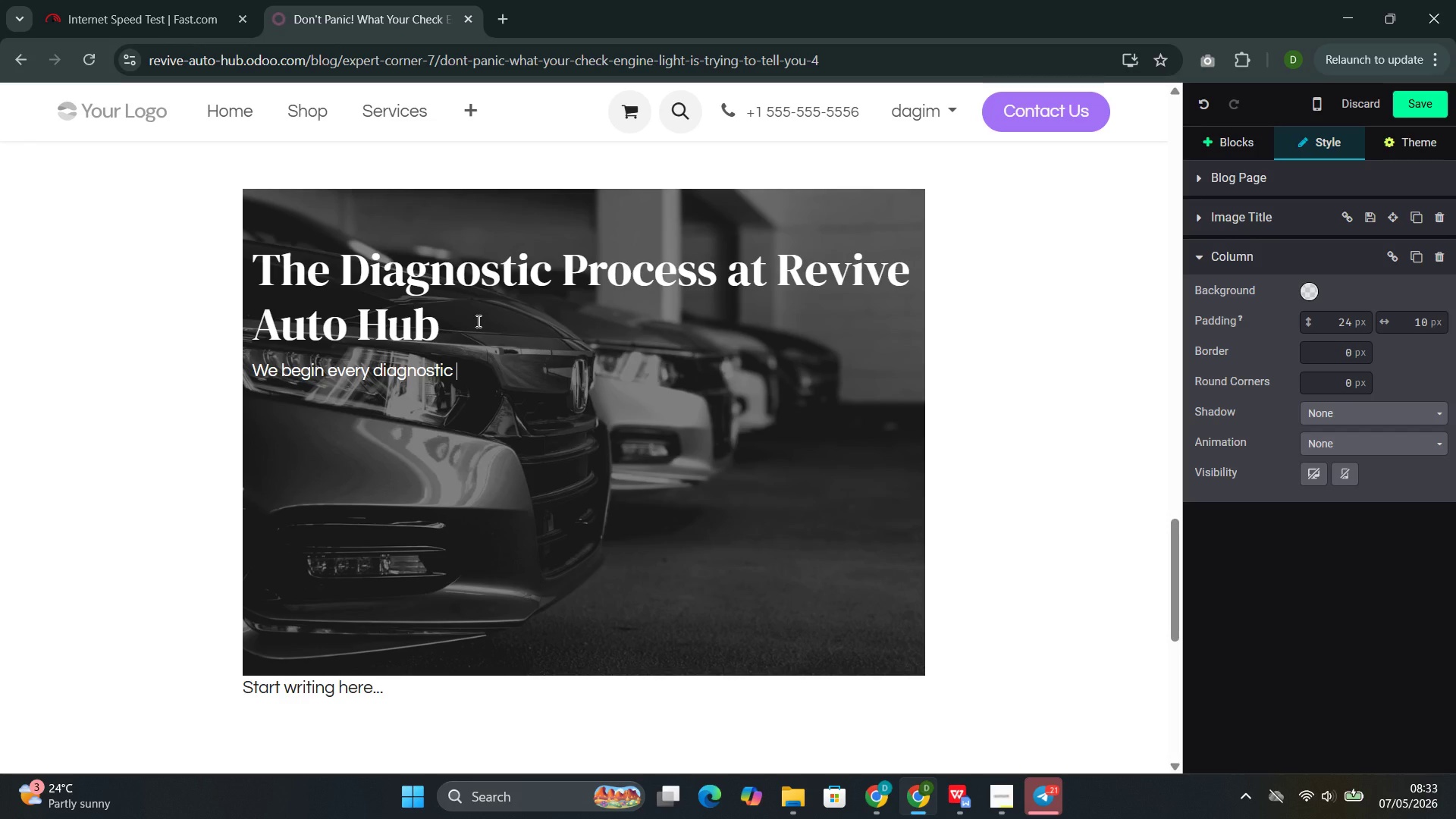 
type(appoint)
 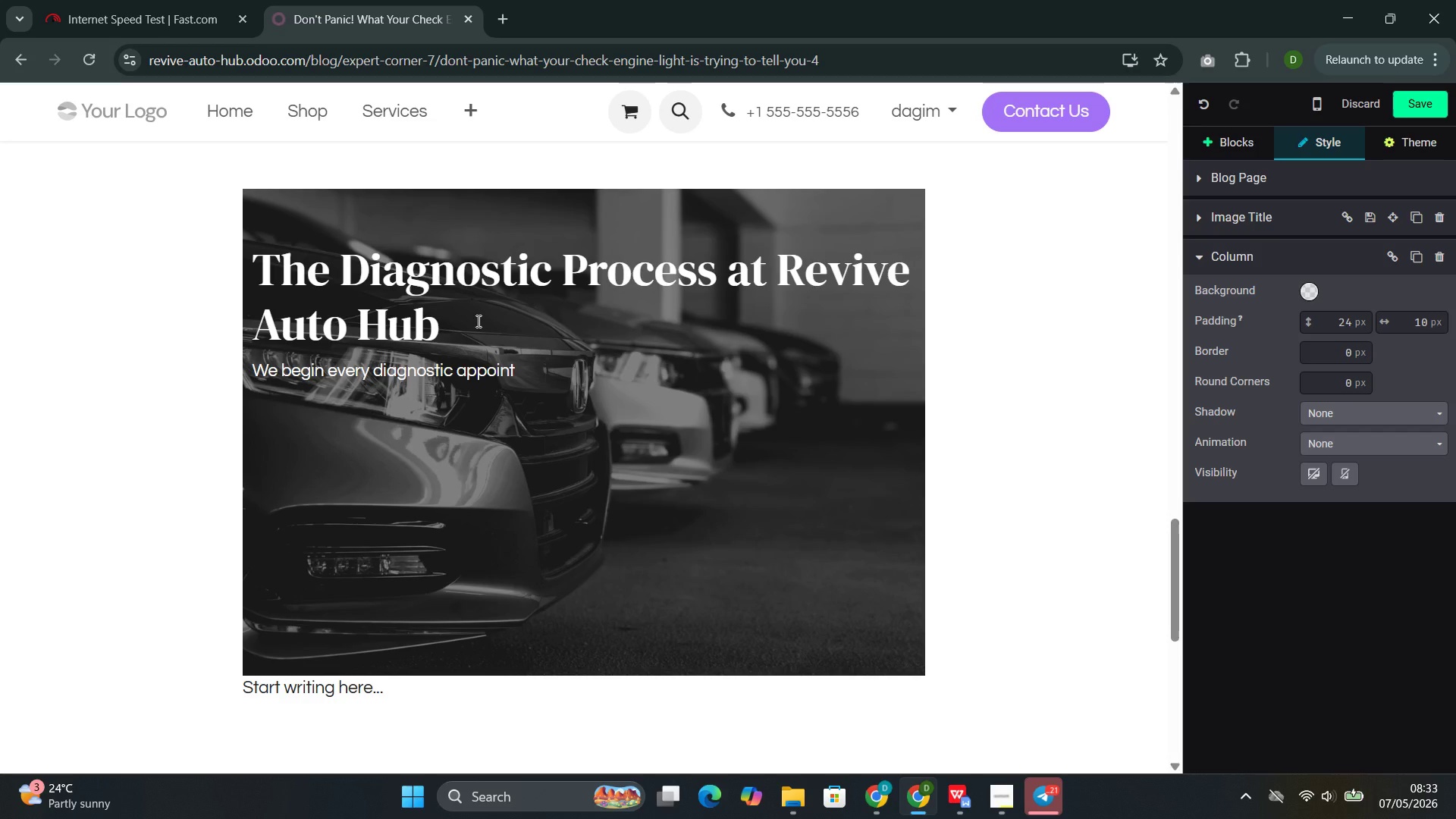 
type(ment by connecting our po)
key(Backspace)
type(rofessional-grade scan tool to your )
 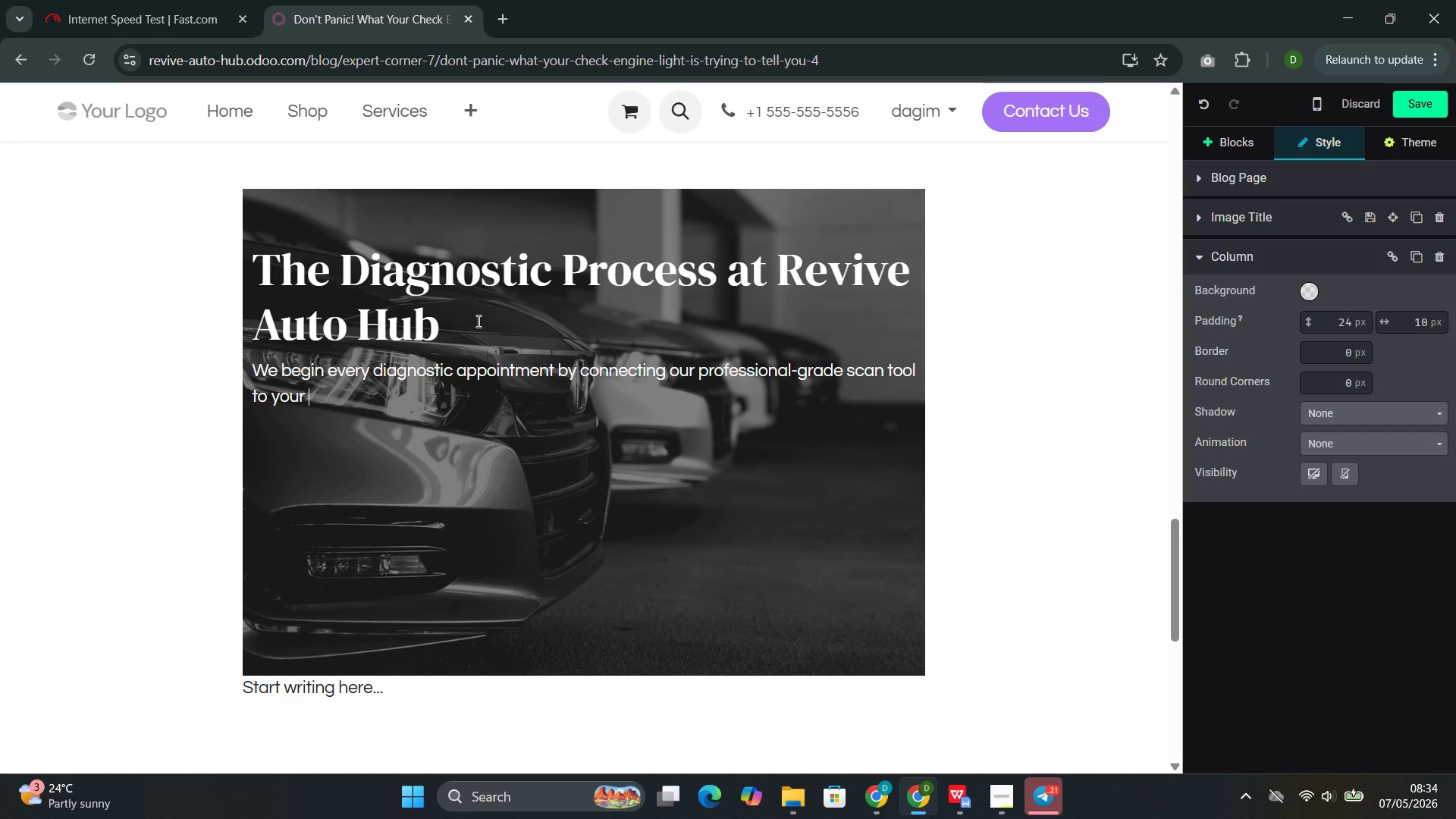 
type(vehicle's OBD-II po)
 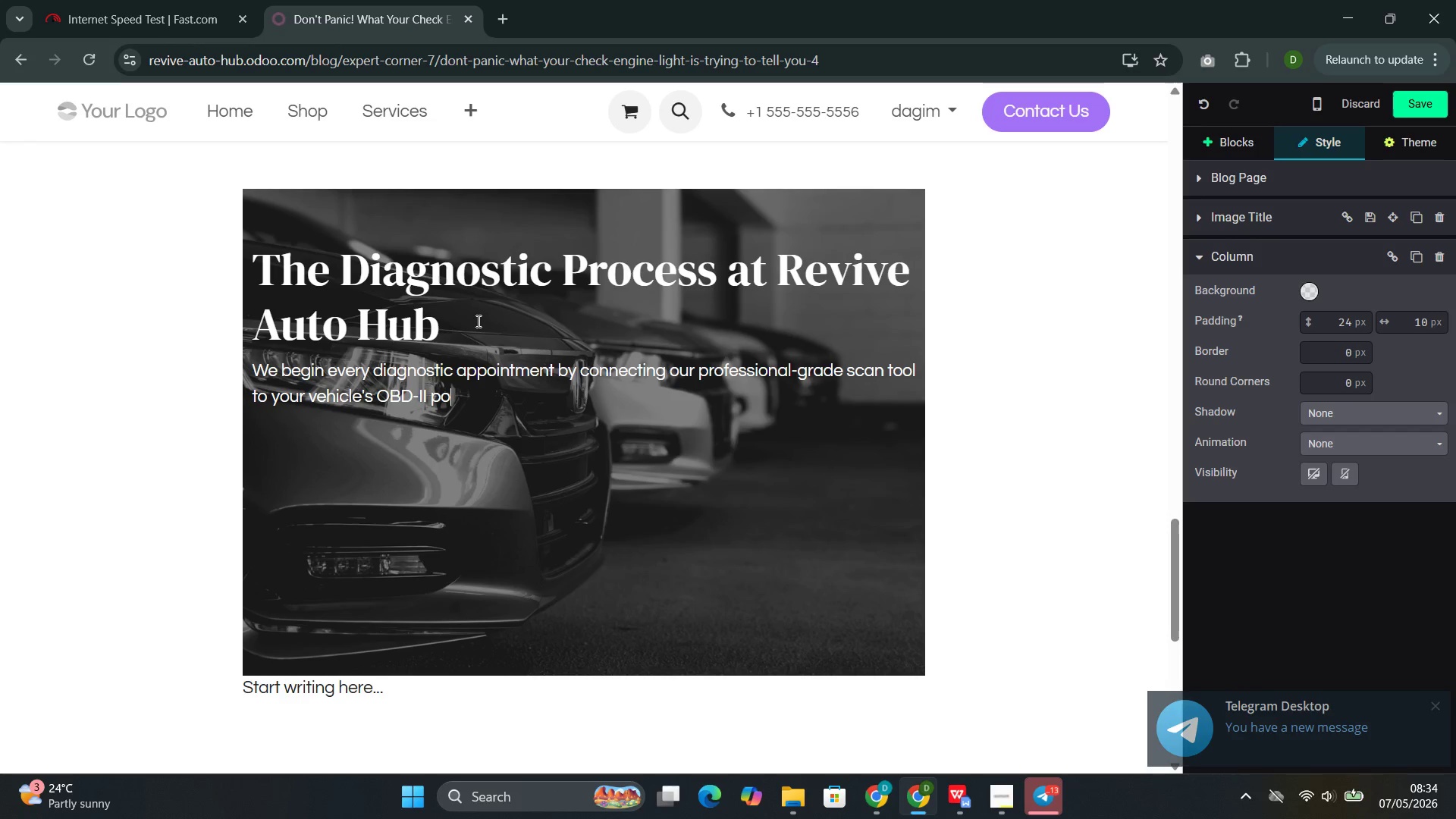 
type(rt )
key(Backspace)
type(. THis tool)
 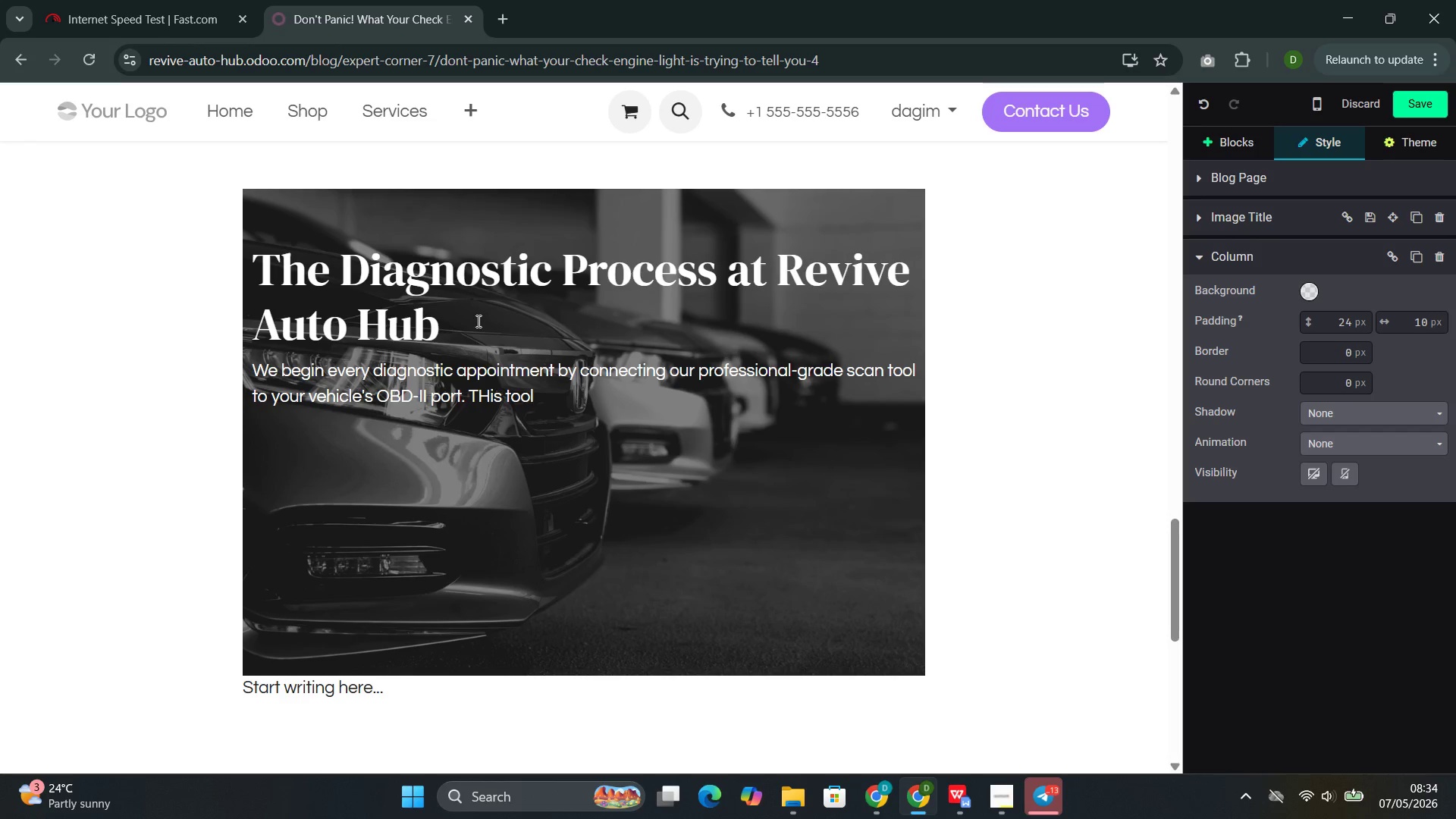 
type( res)
key(Backspace)
type(a)
 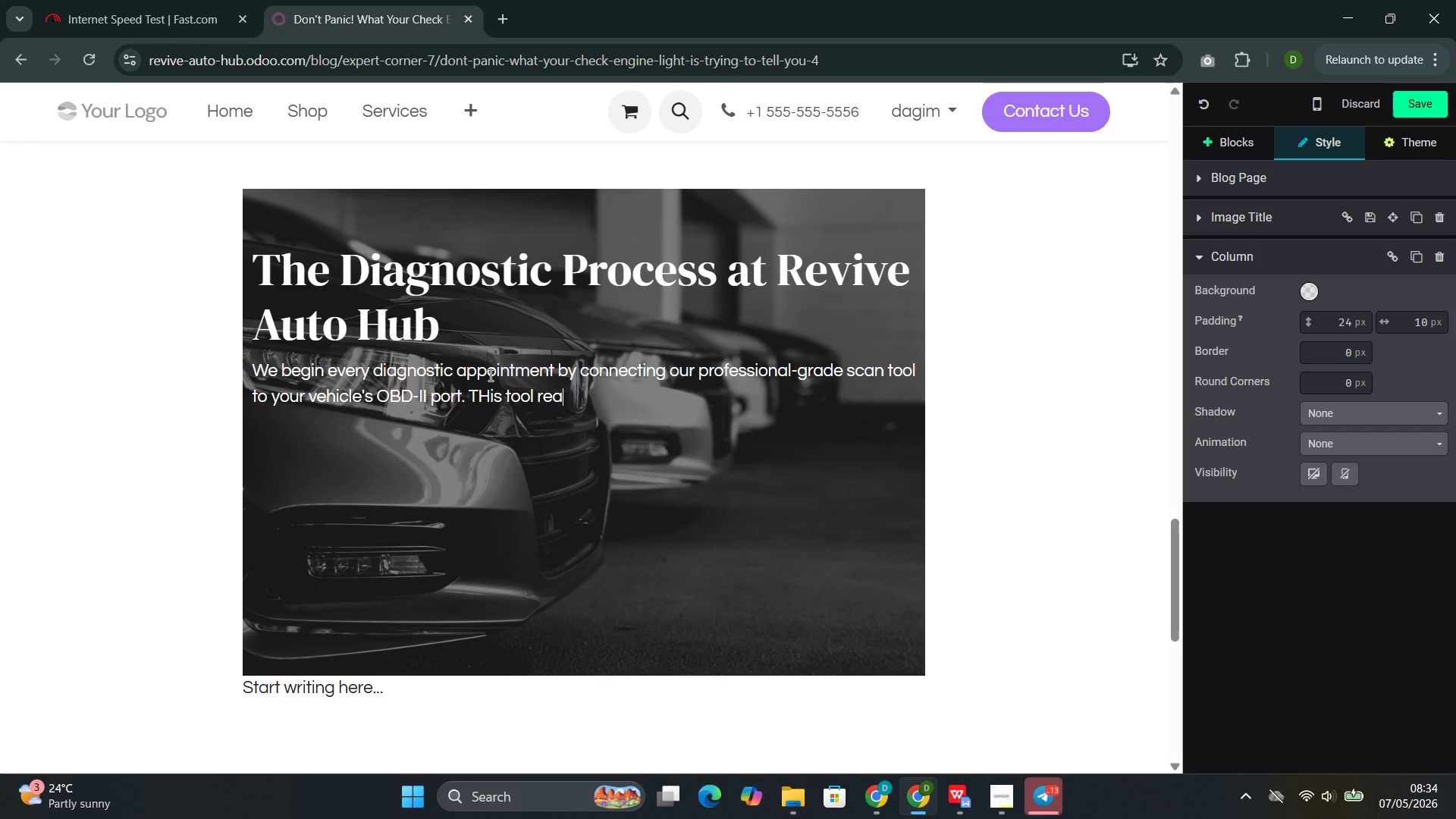 
key(ArrowLeft)
 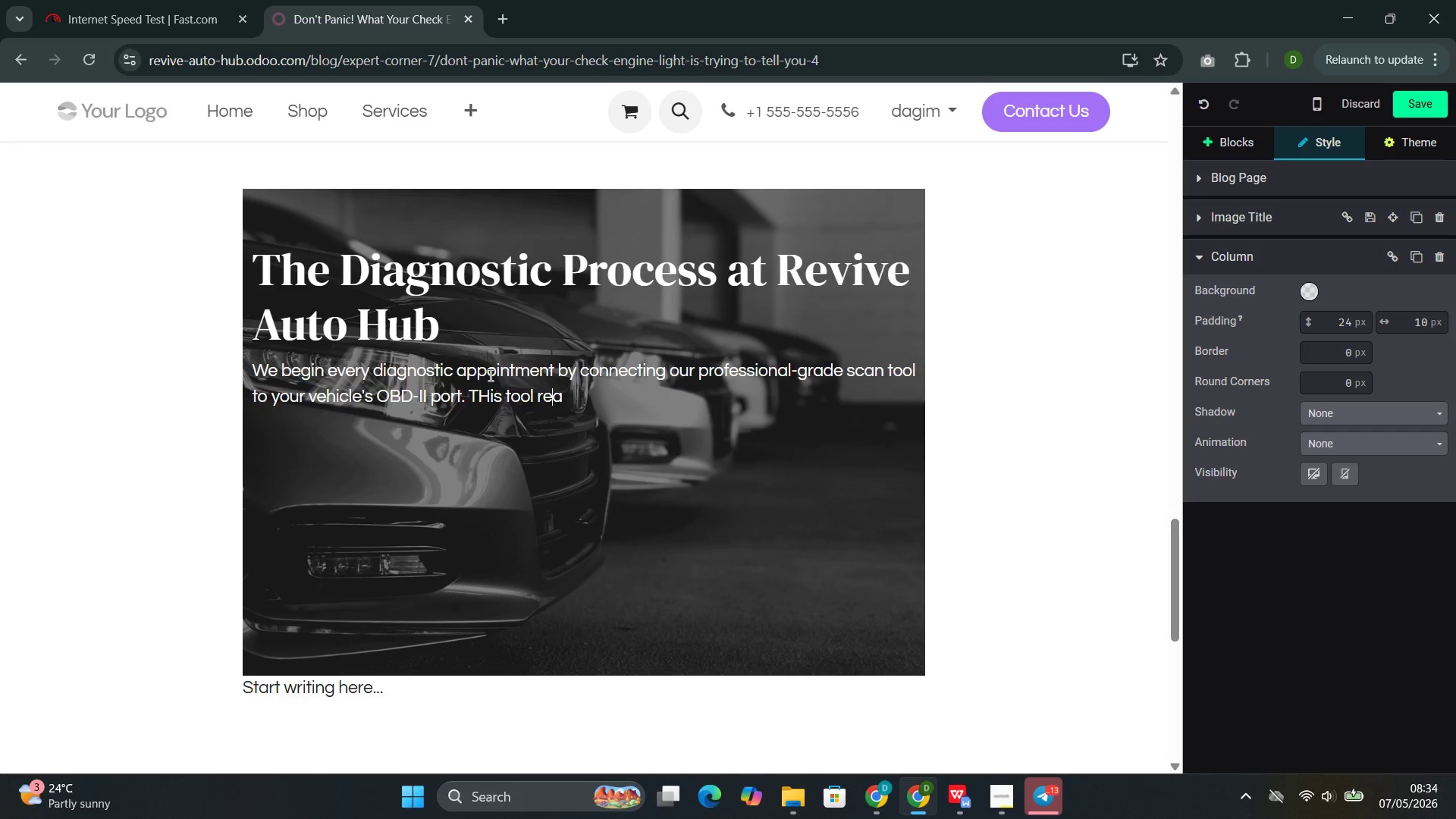 
key(ArrowLeft)
 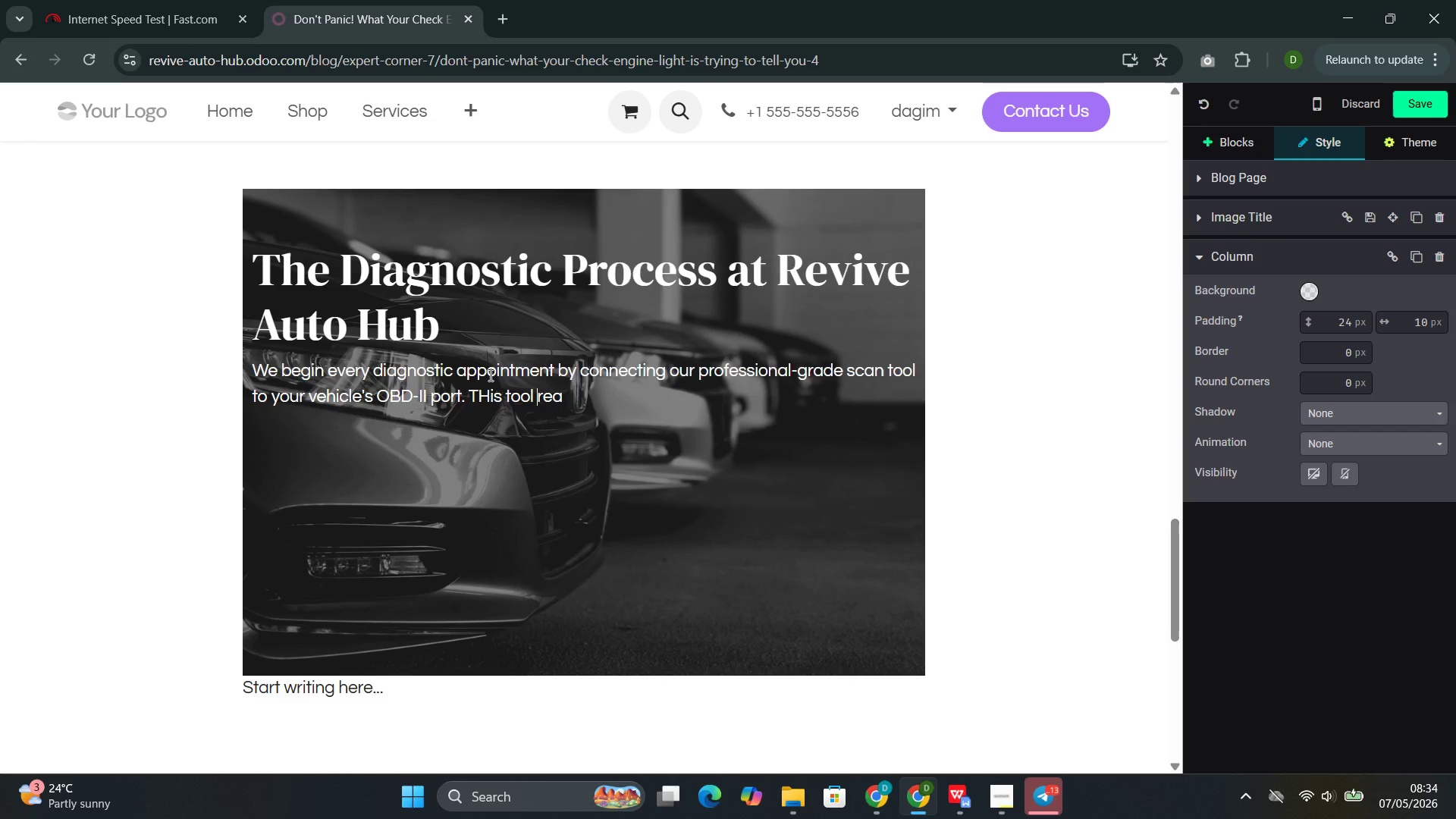 
key(ArrowLeft)
 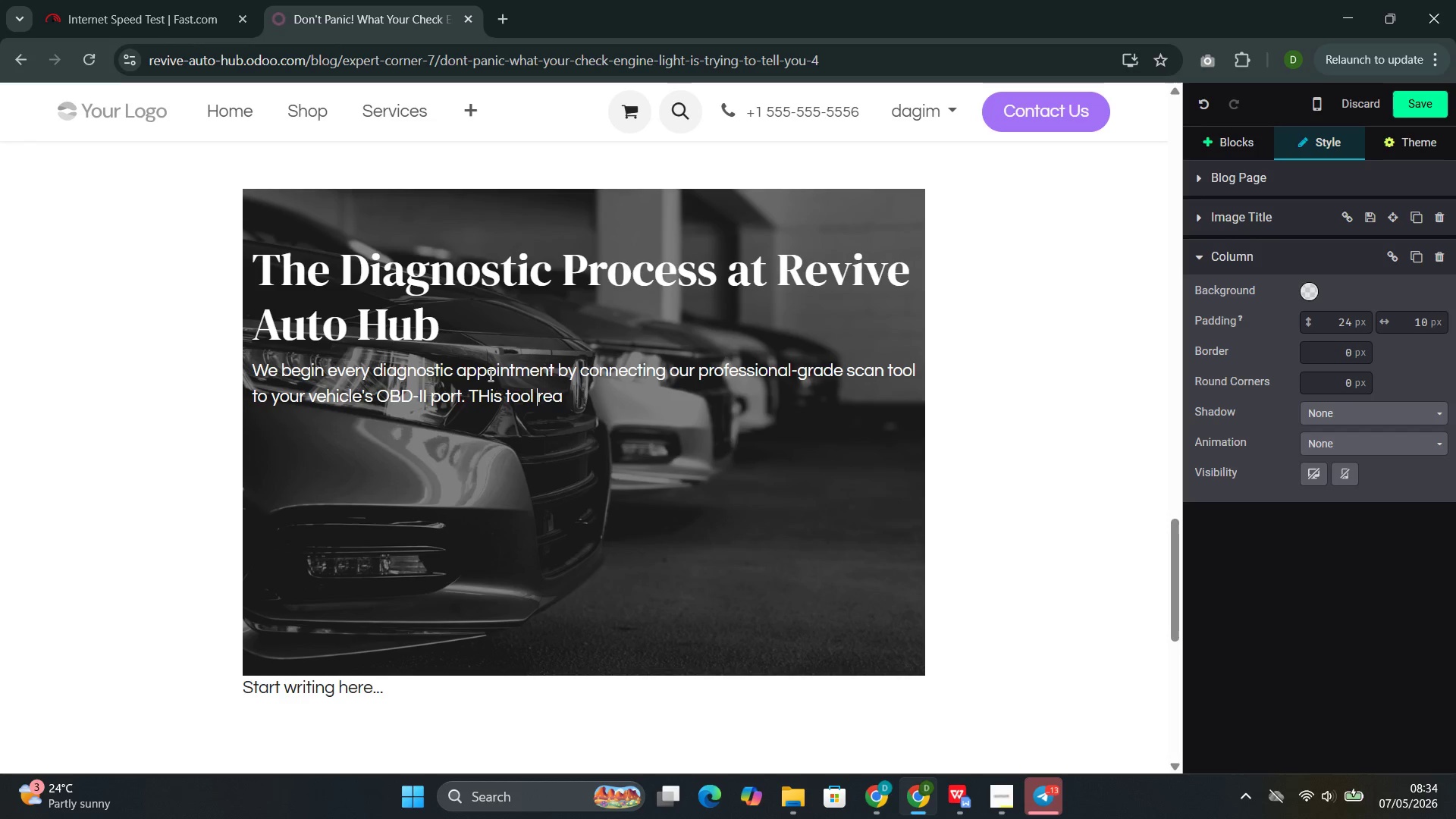 
key(ArrowLeft)
 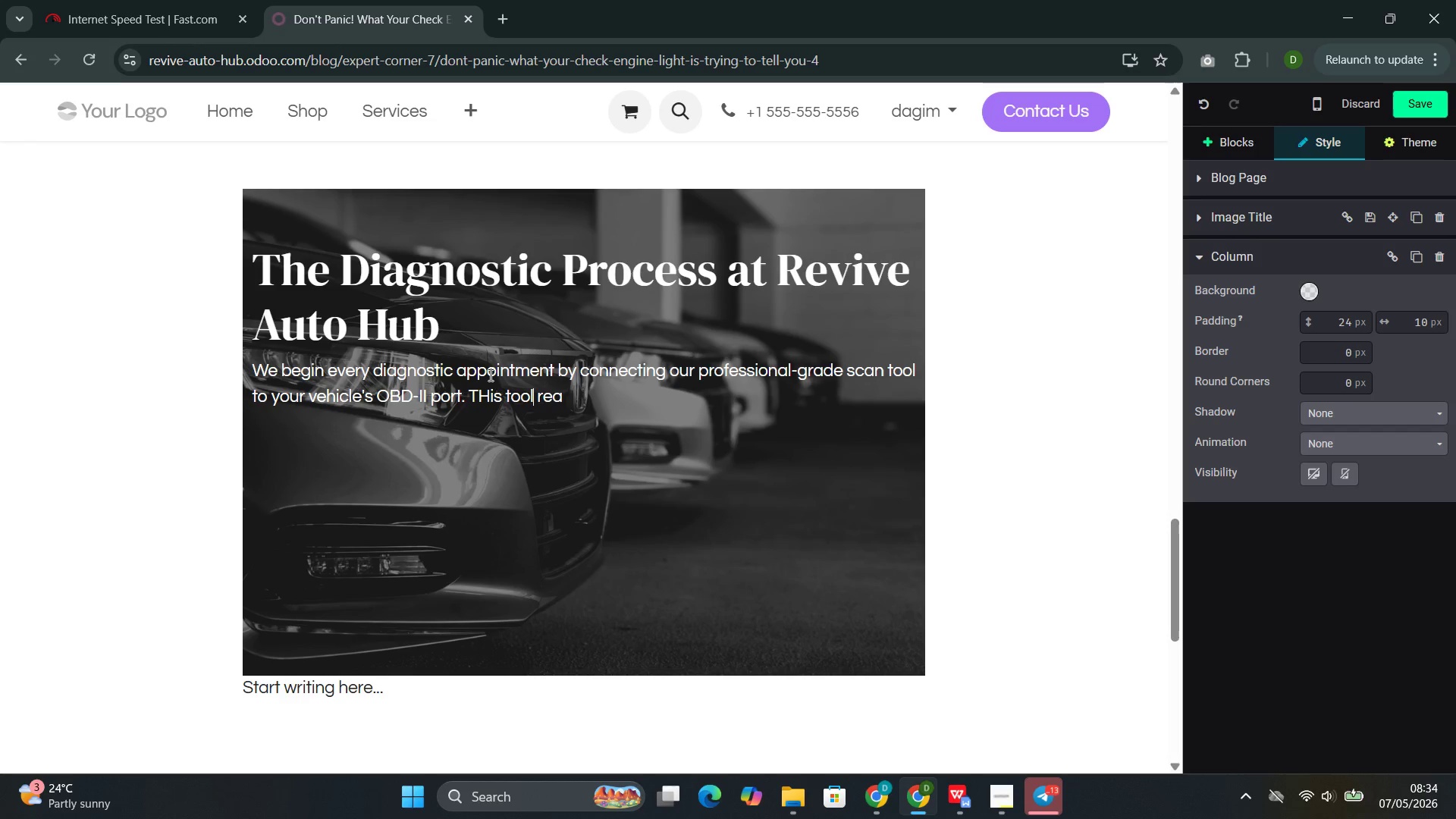 
key(ArrowLeft)
 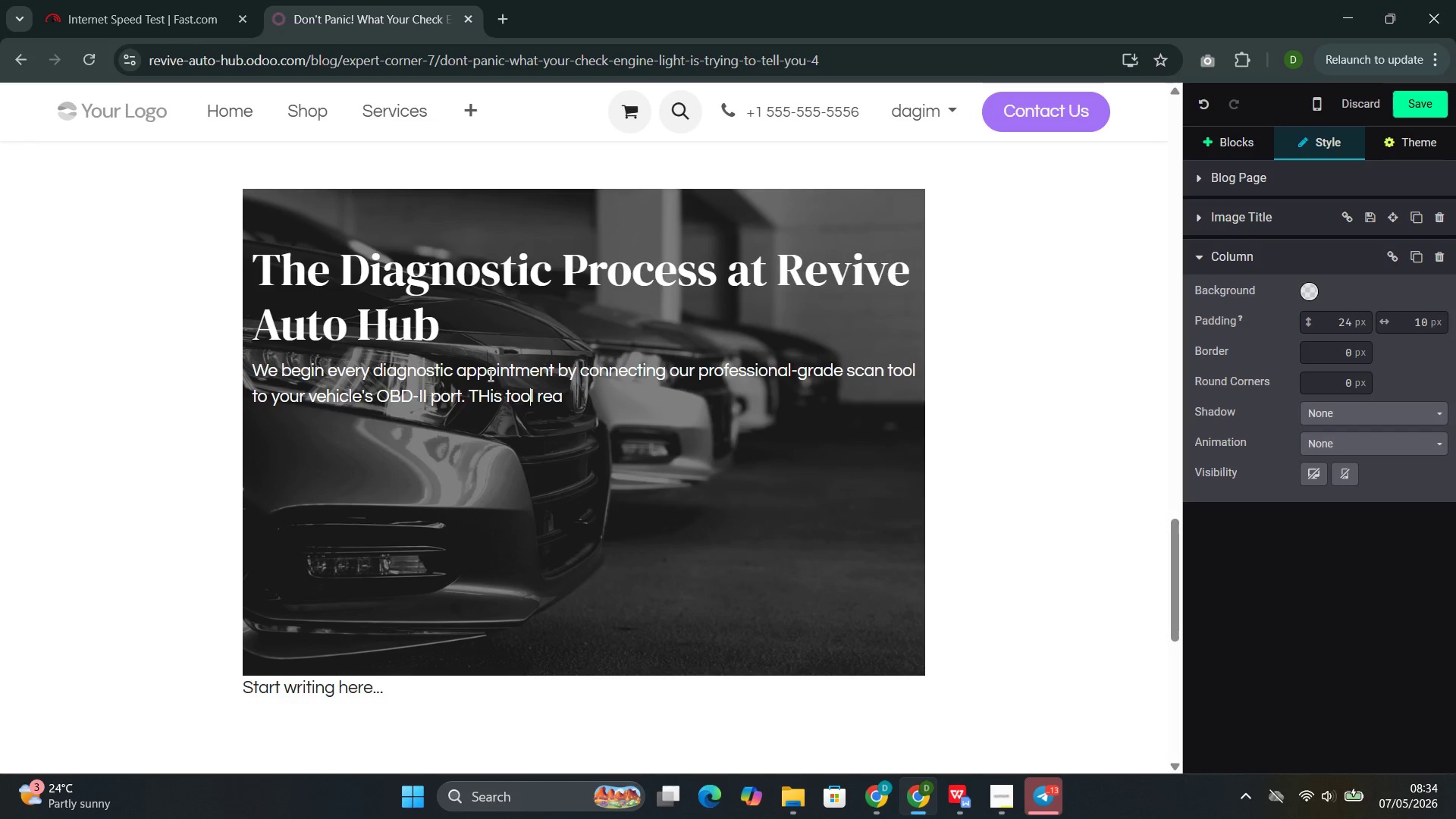 
key(ArrowLeft)
 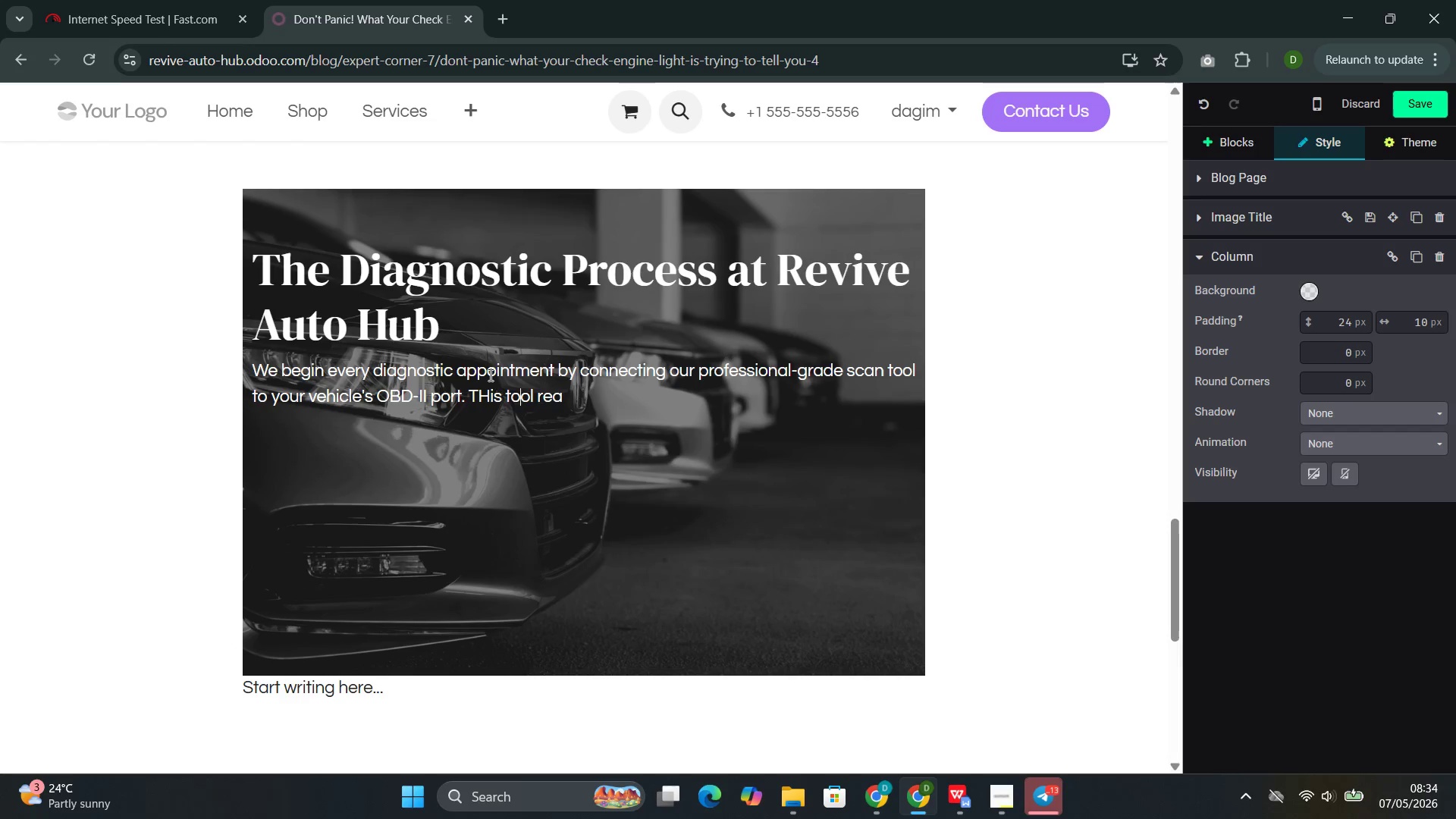 
key(ArrowLeft)
 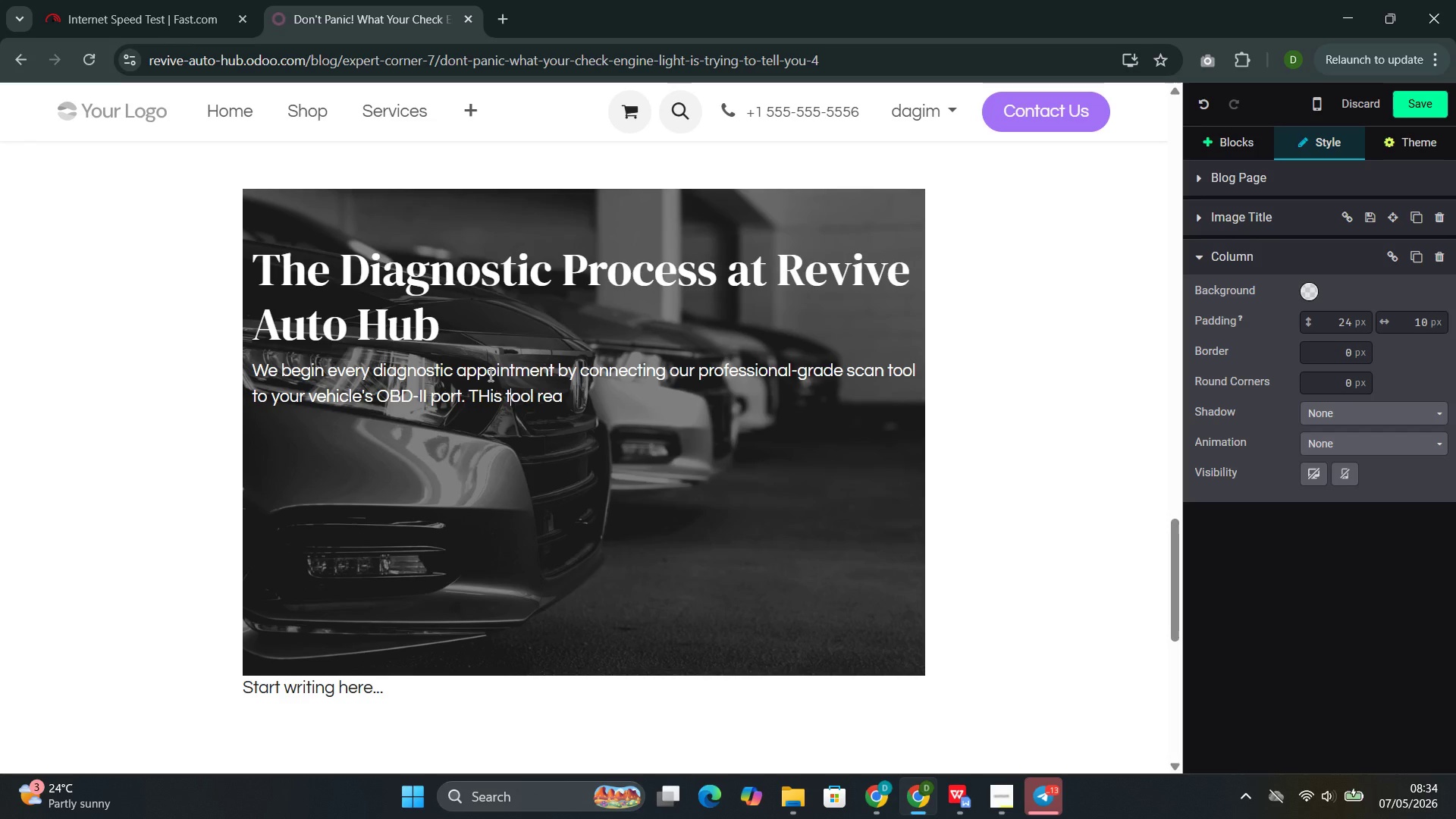 
key(ArrowLeft)
 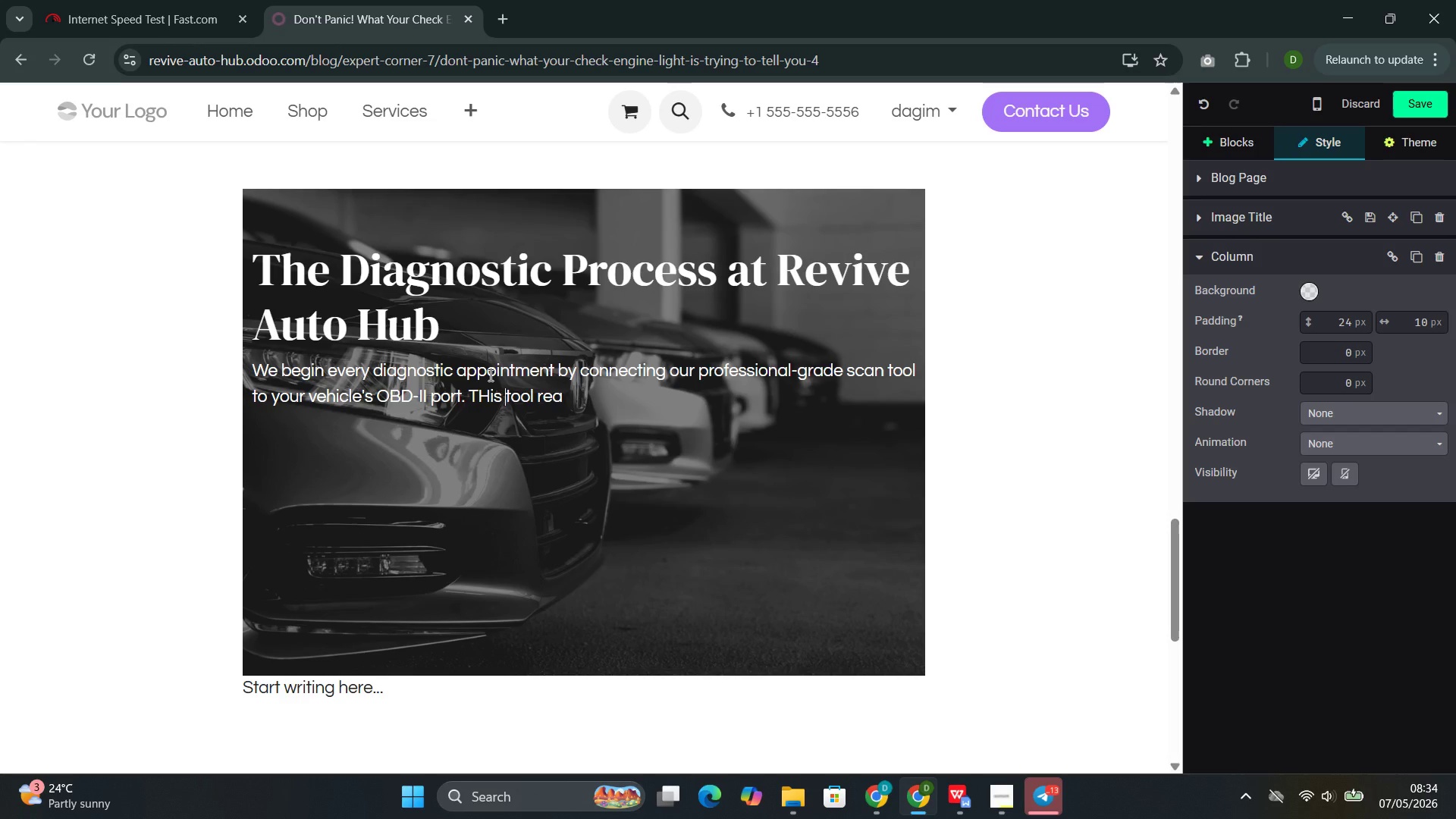 
key(ArrowLeft)
 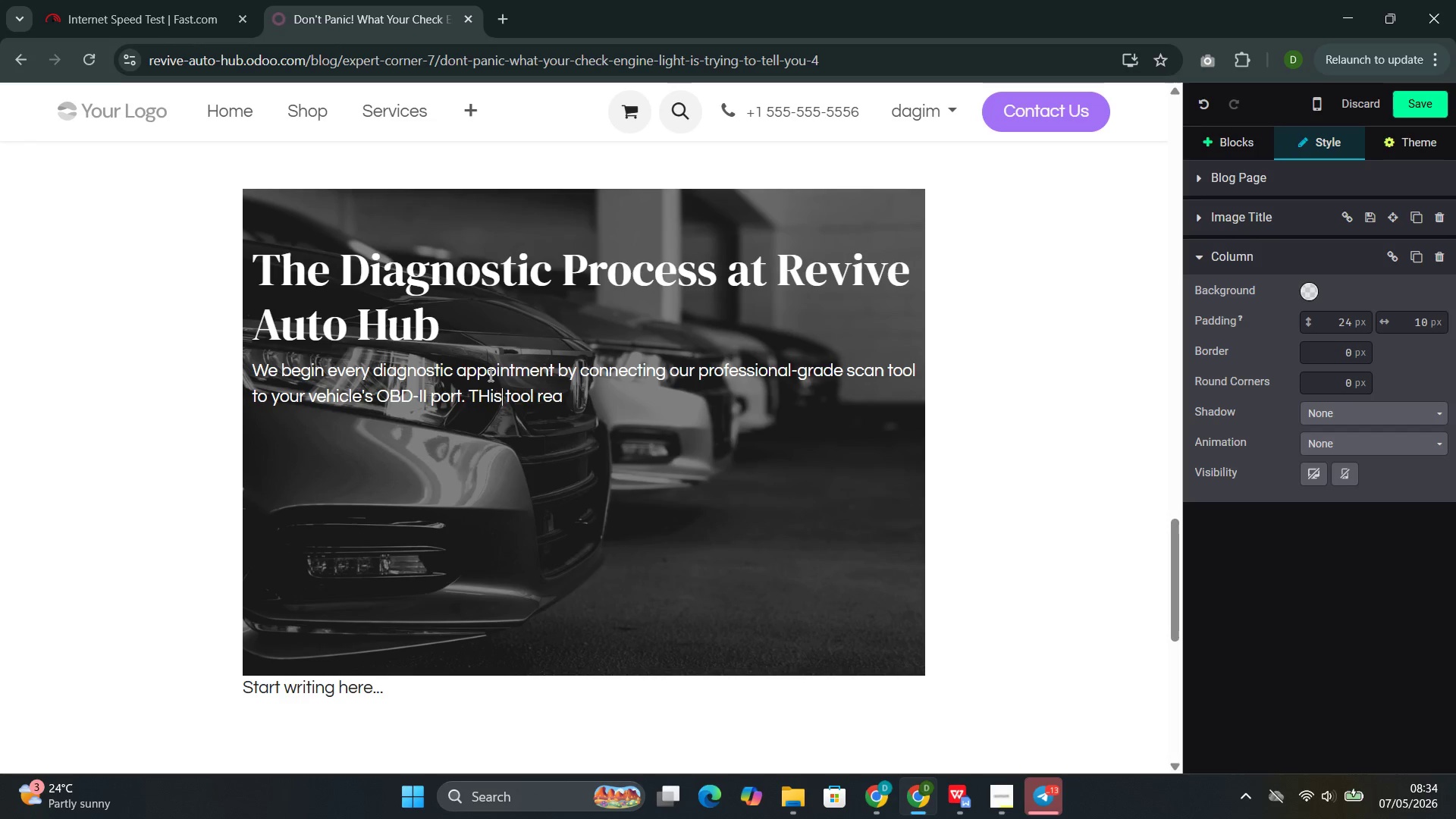 
key(ArrowLeft)
 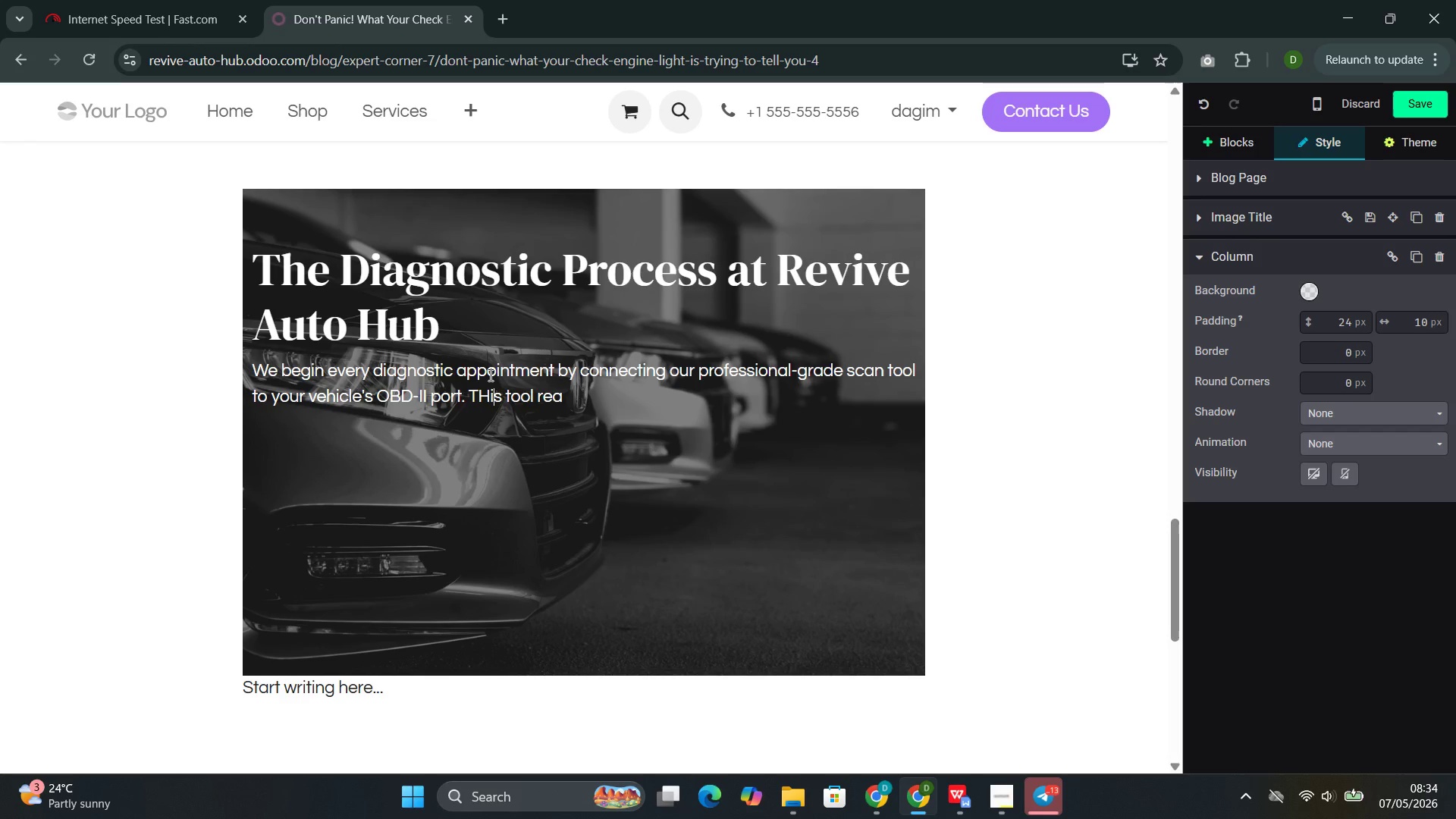 
key(ArrowLeft)
 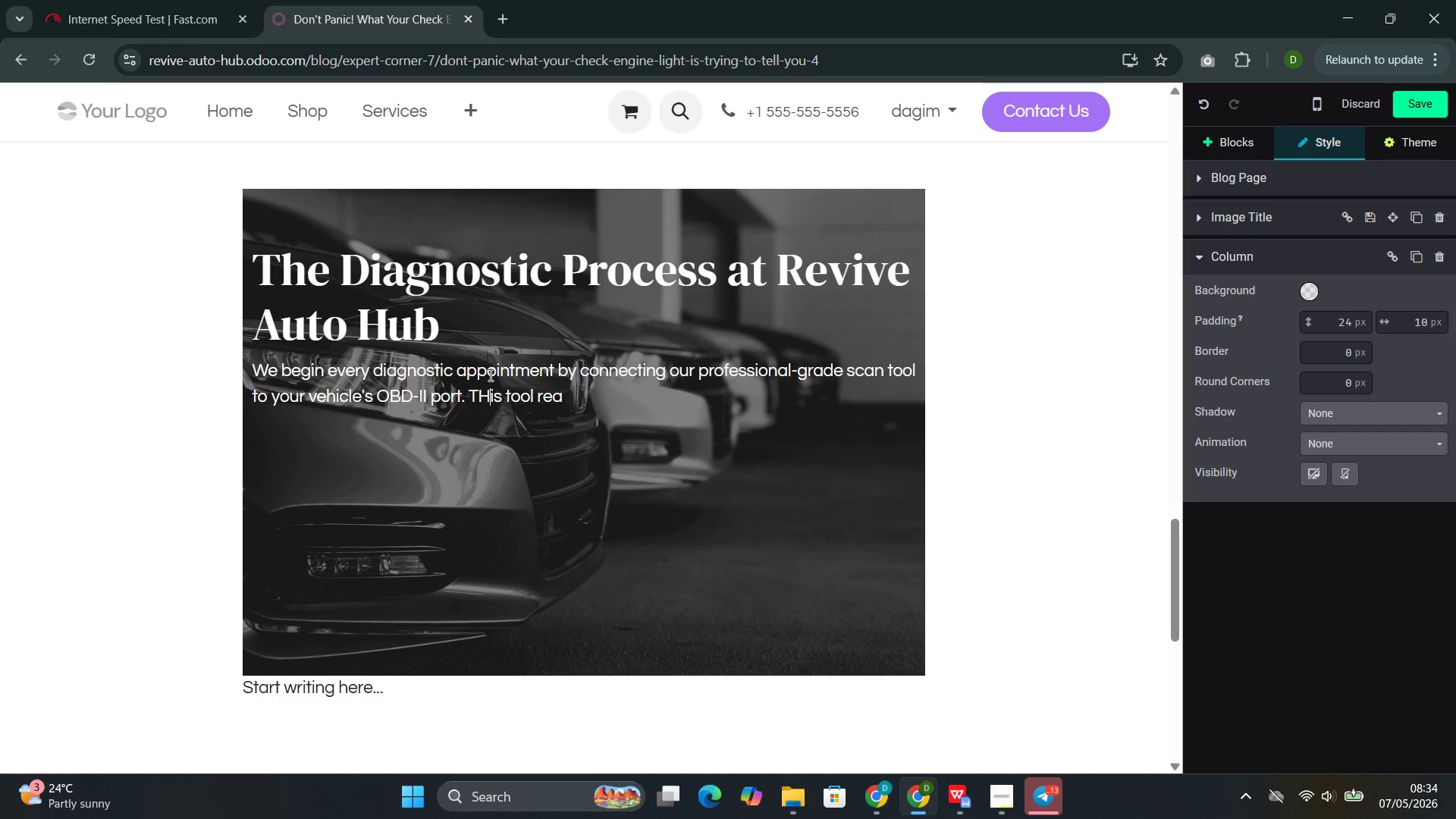 
key(Backspace)
 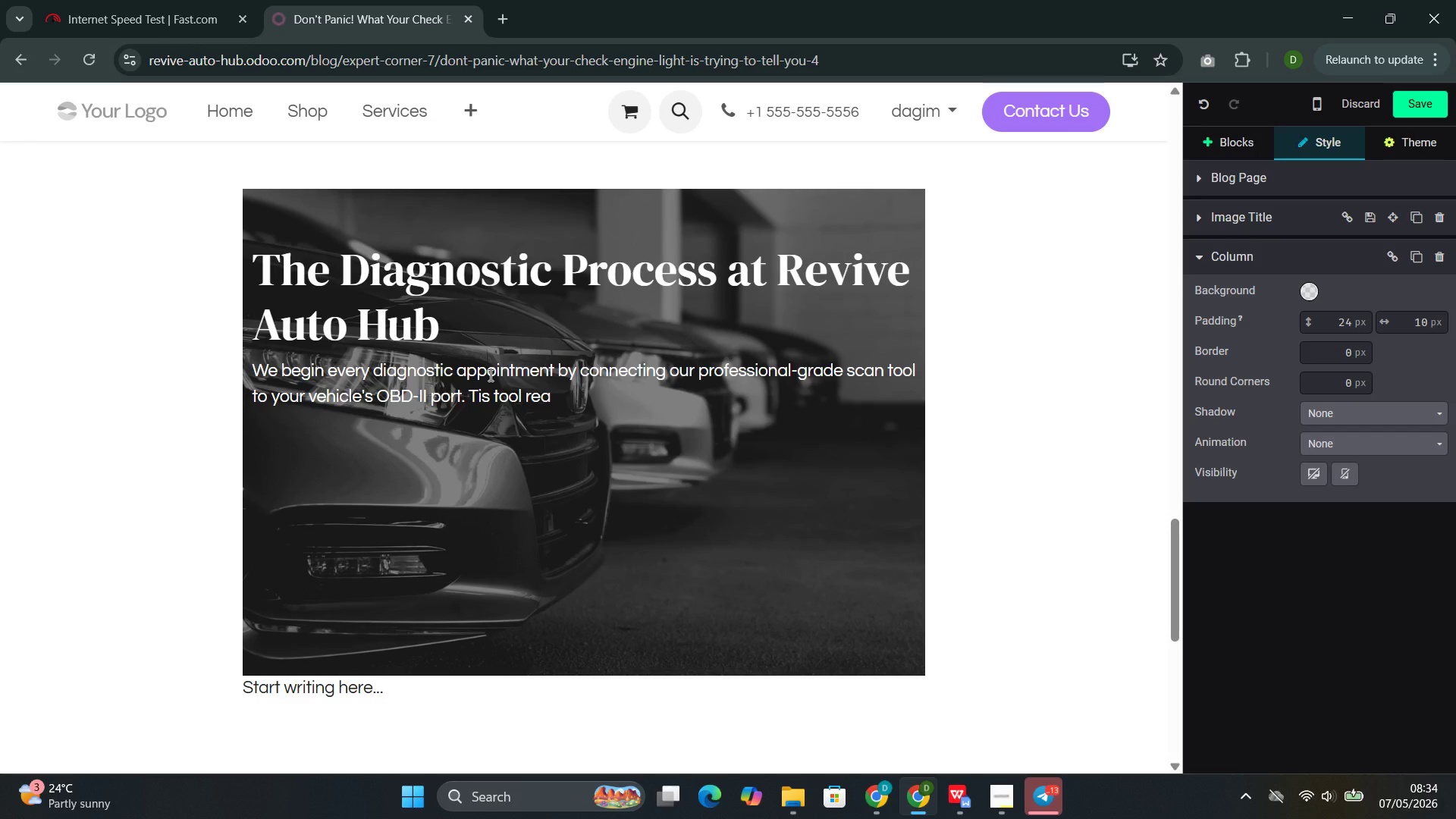 
key(H)
 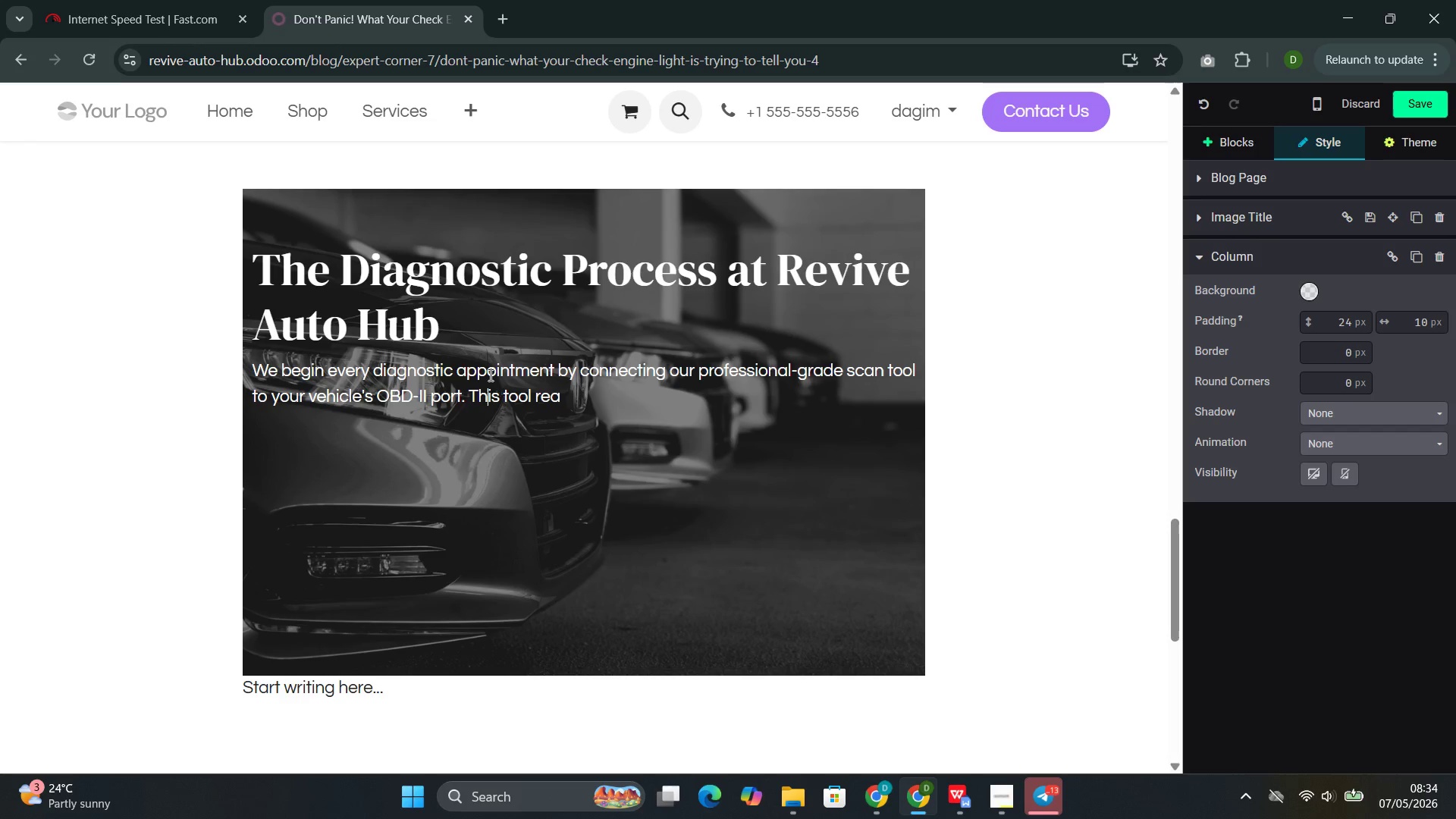 
key(ArrowRight)
 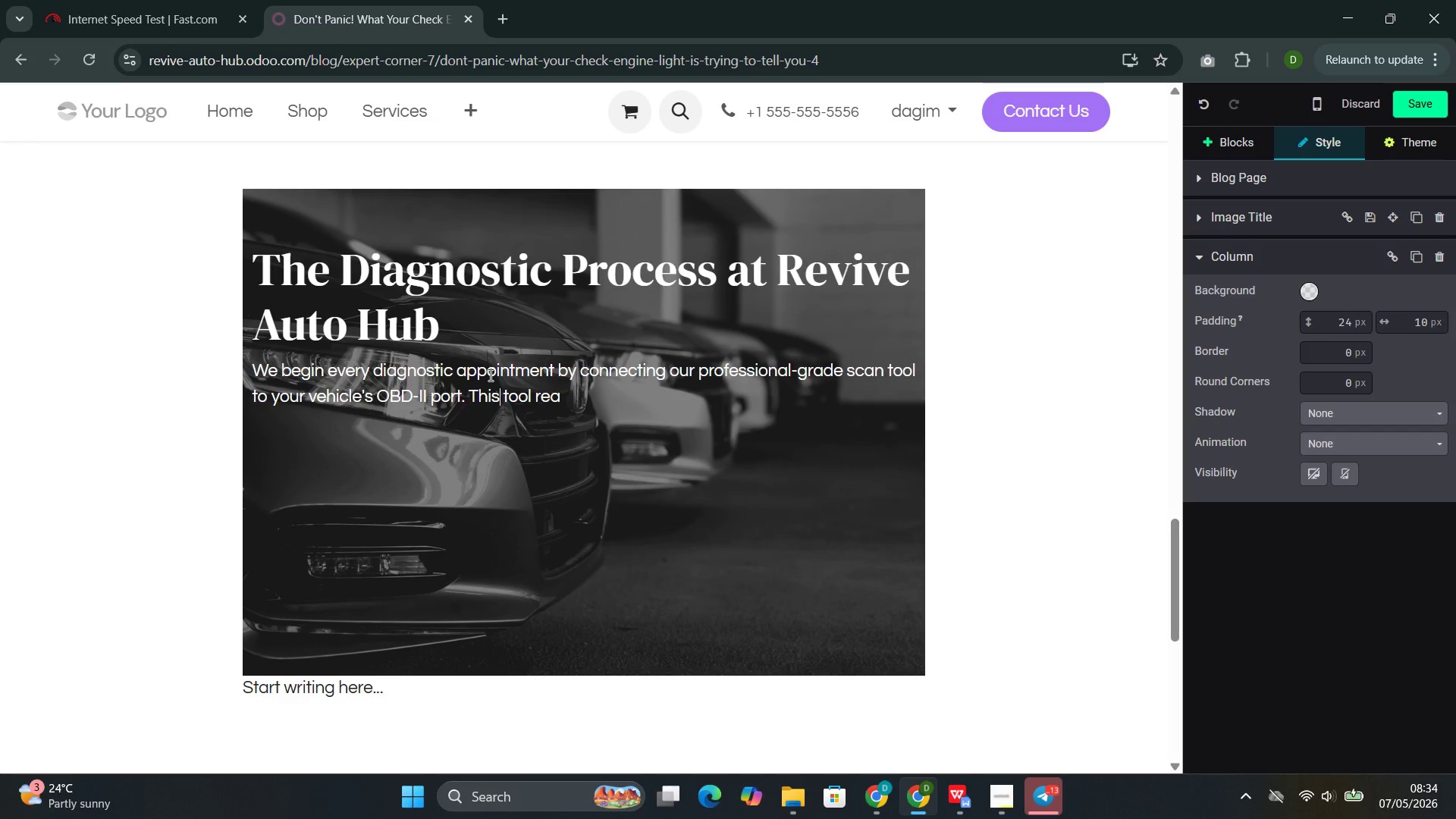 
key(ArrowRight)
 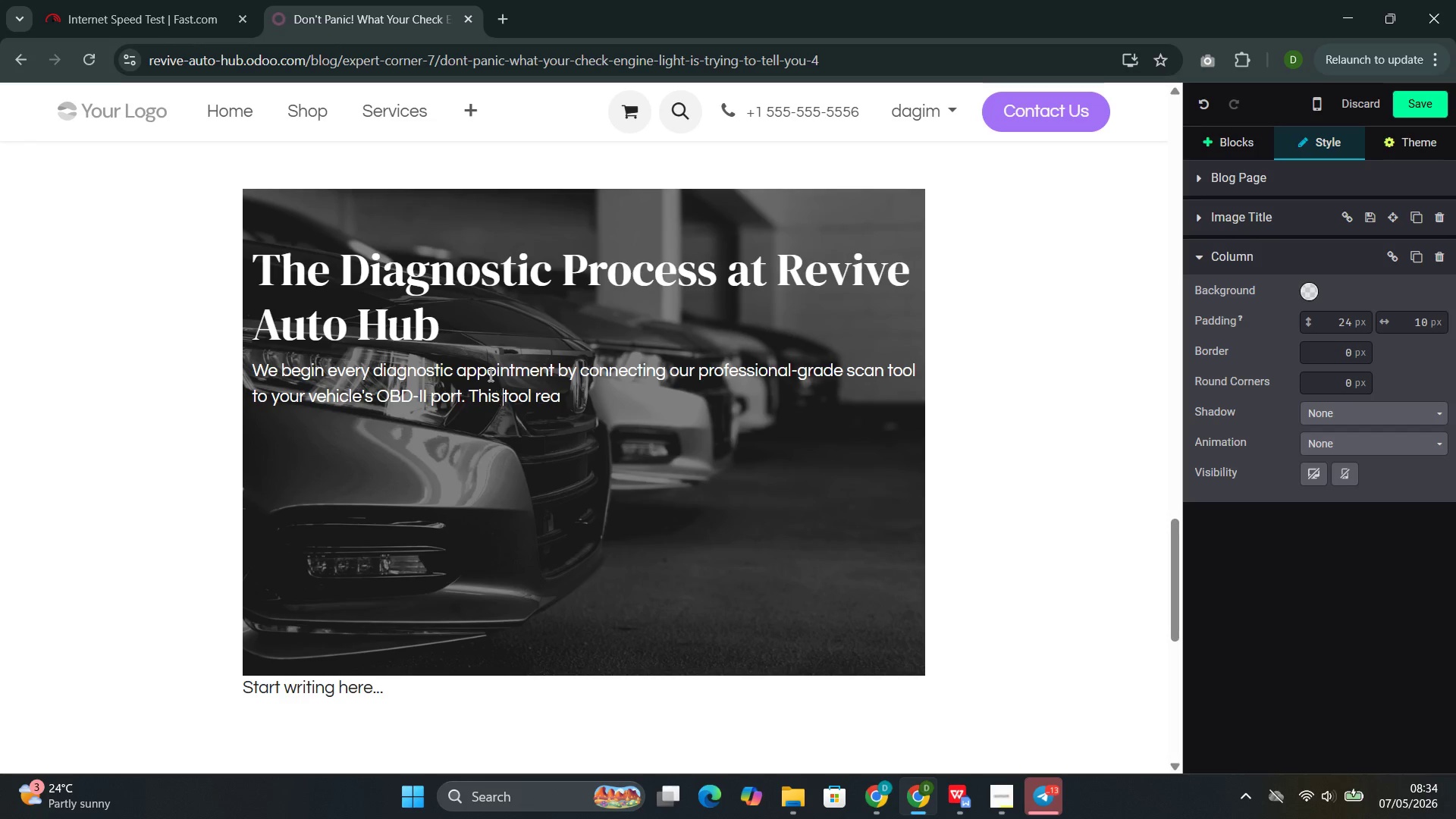 
hold_key(key=ArrowRight, duration=0.75)
 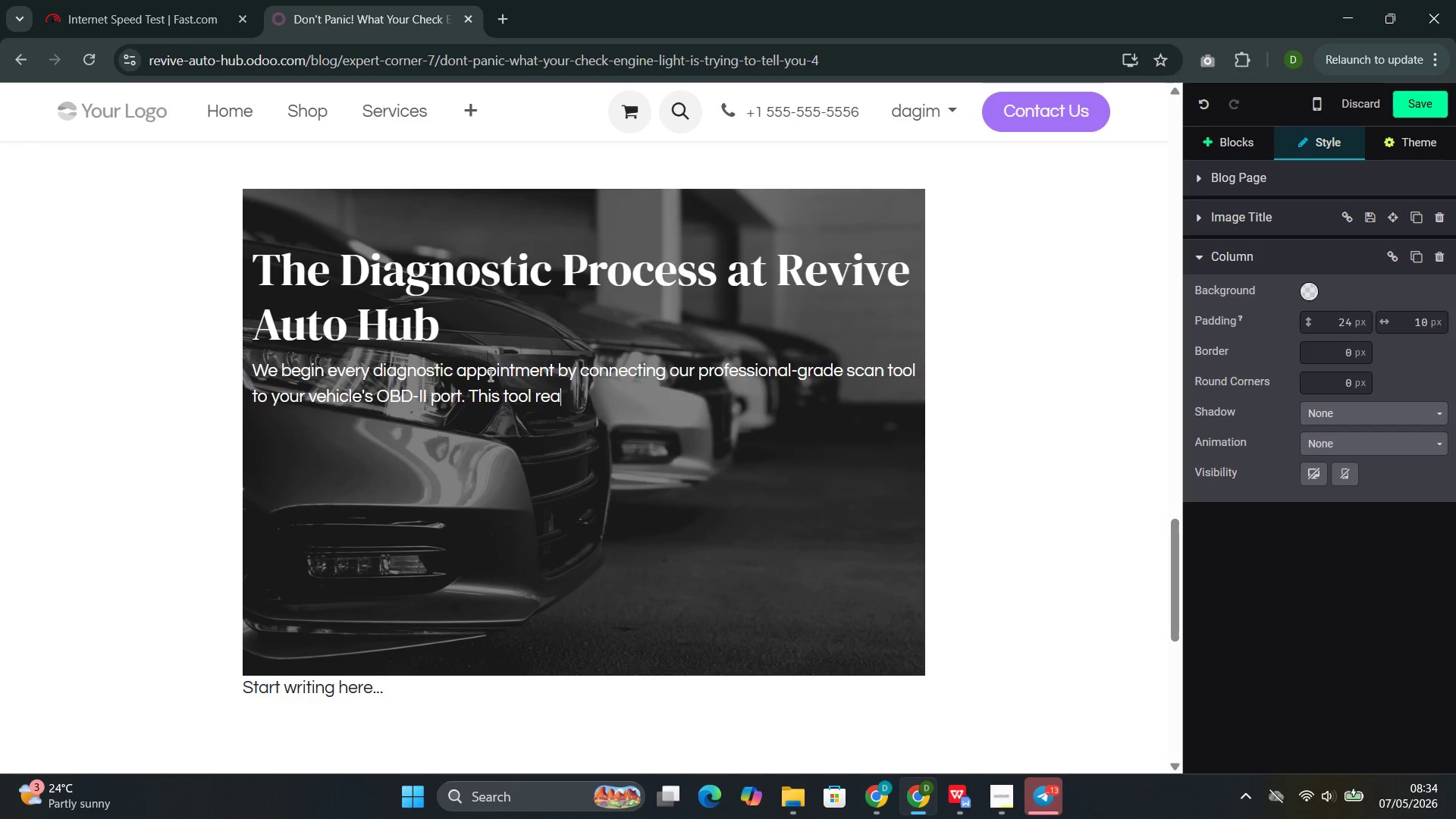 
key(ArrowRight)
 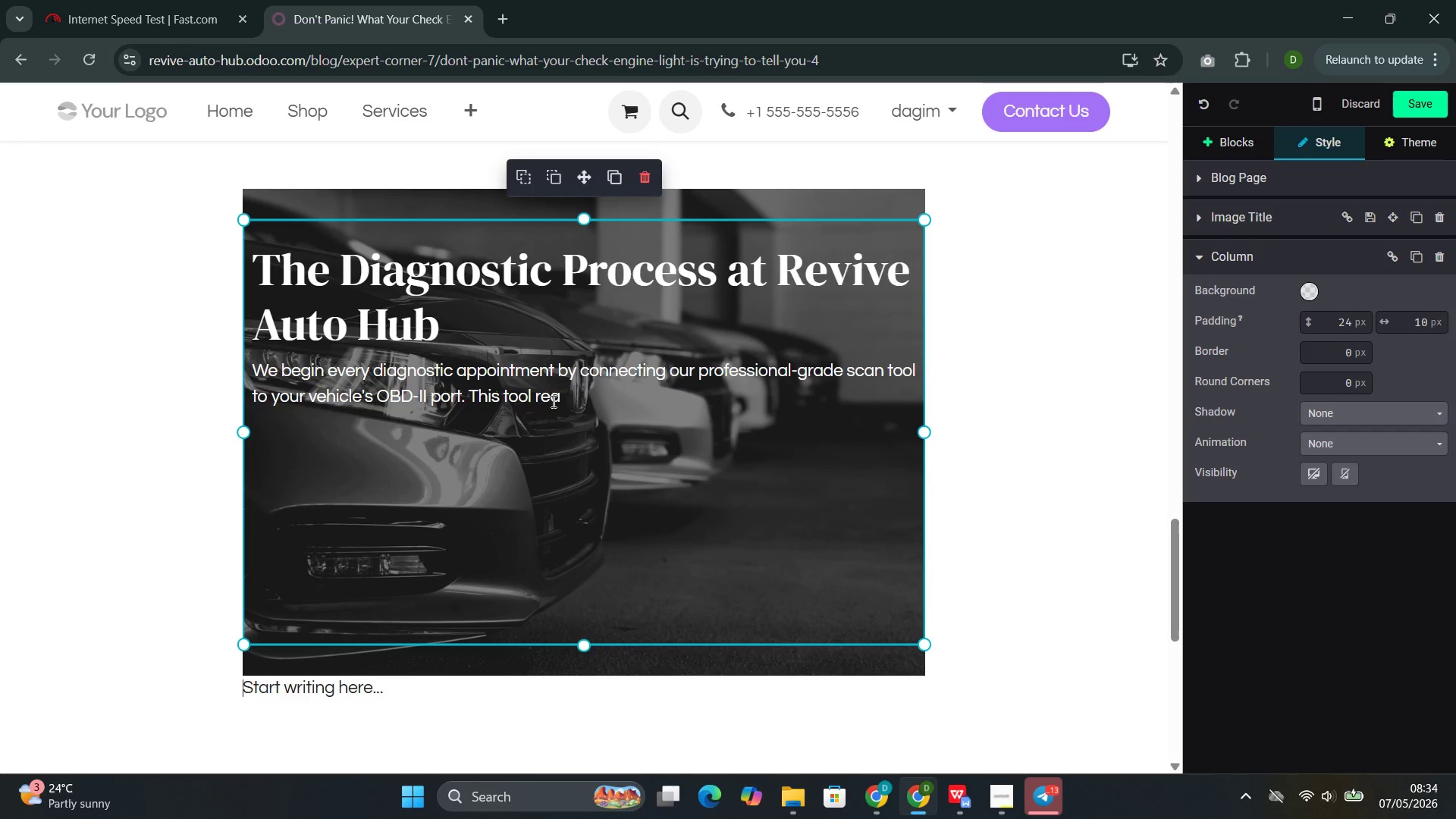 
left_click([566, 397])
 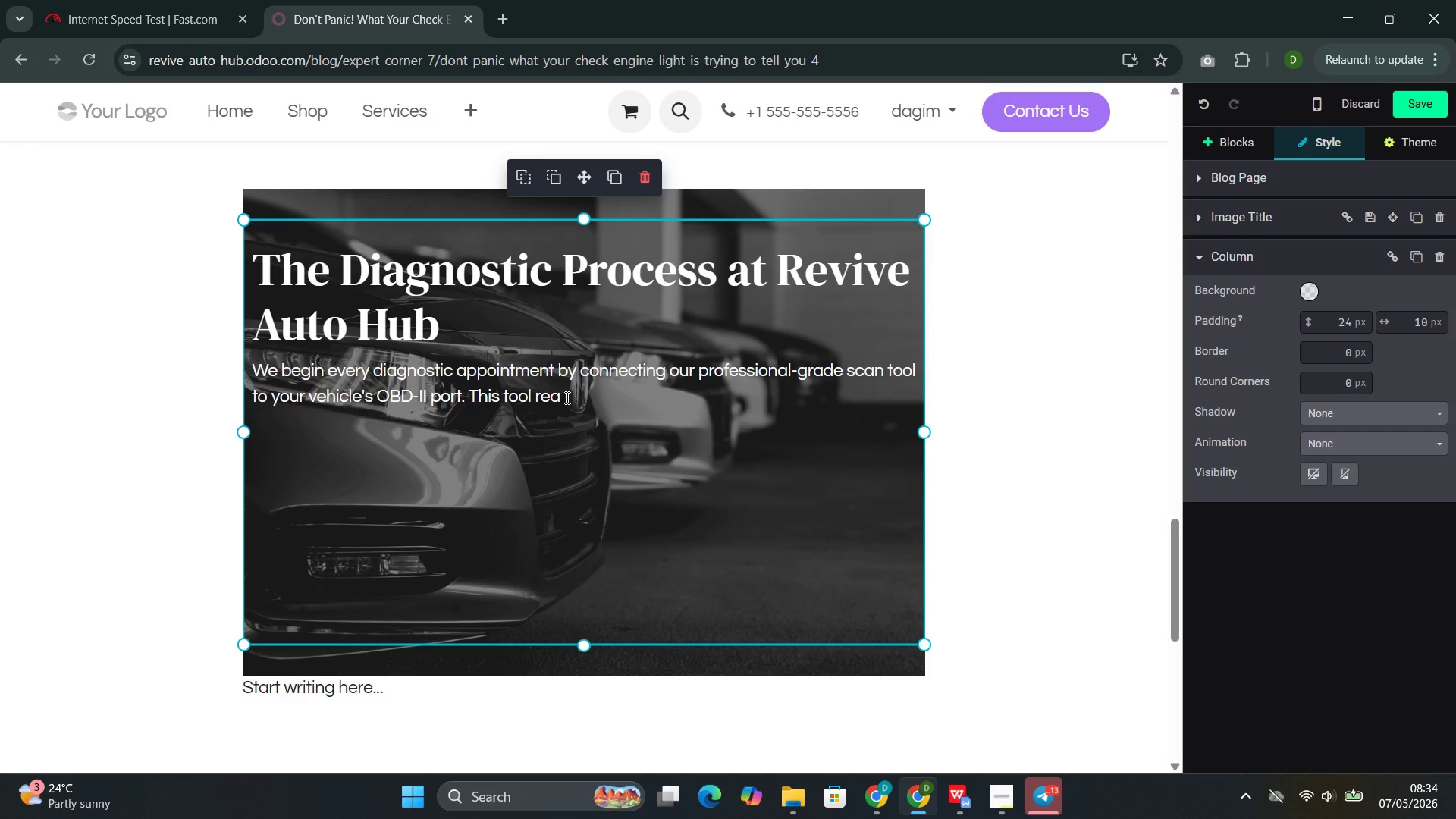 
wait(7.95)
 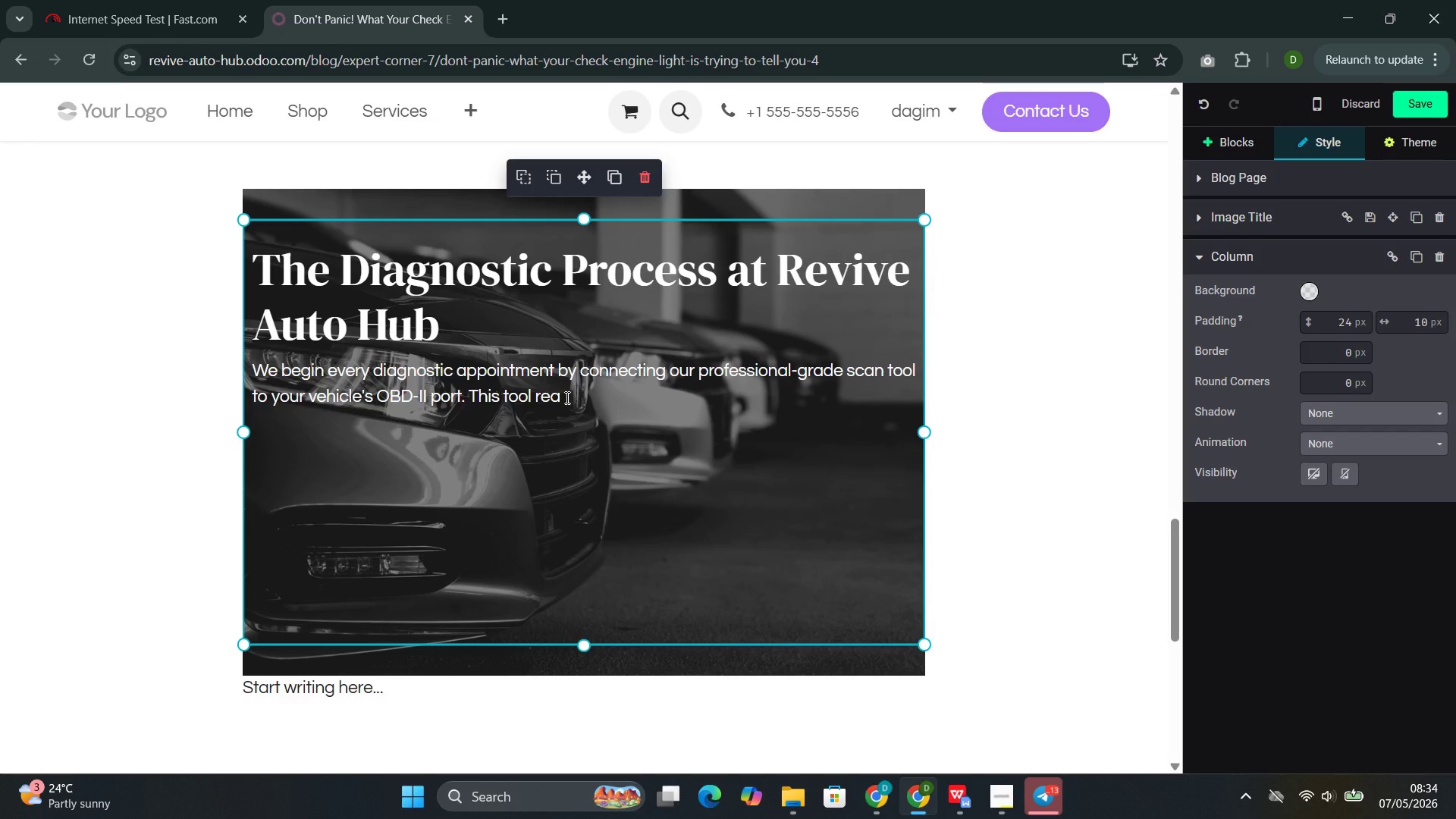 
type(ds the diagnostic trouble codes tell us which system )
 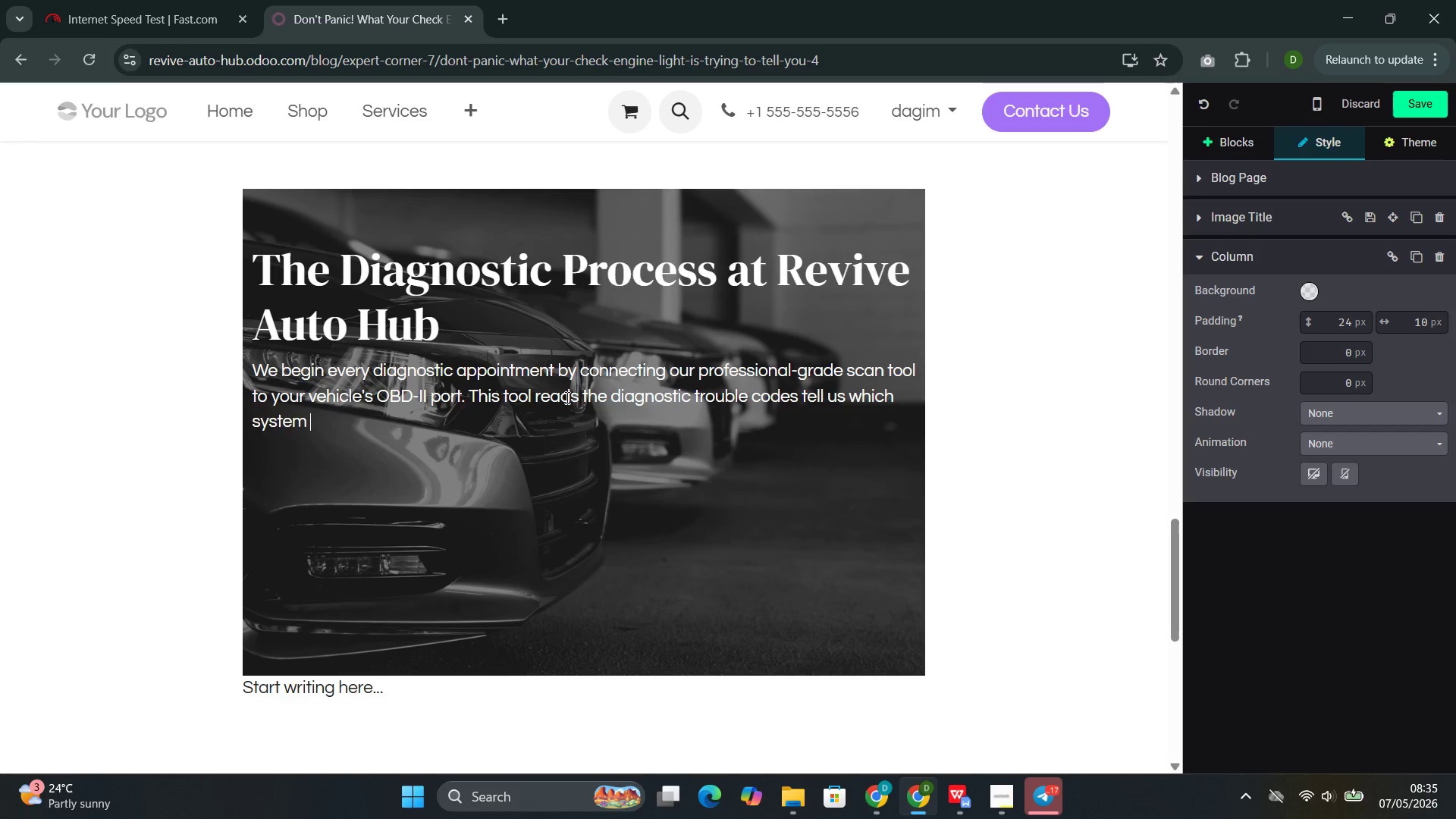 
wait(26.58)
 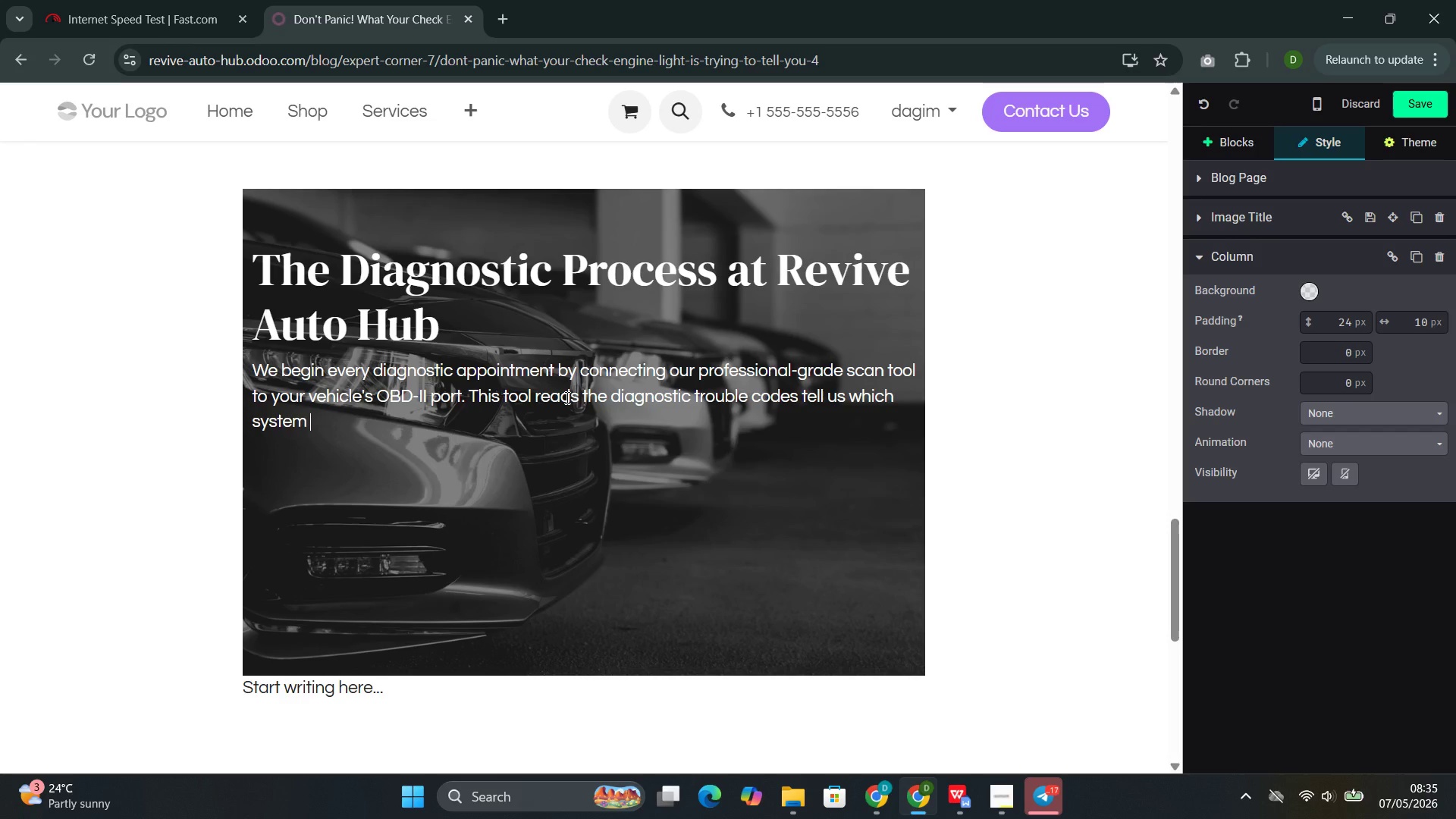 
type(reported the fauly)
key(Backspace)
type(t and under what conditions. From thr)
key(Backspace)
type(ere, we use wiring si)
key(Backspace)
key(Backspace)
type(disgrams. componet)
key(Backspace)
type(nt ts)
key(Backspace)
type(esting, and technical )
 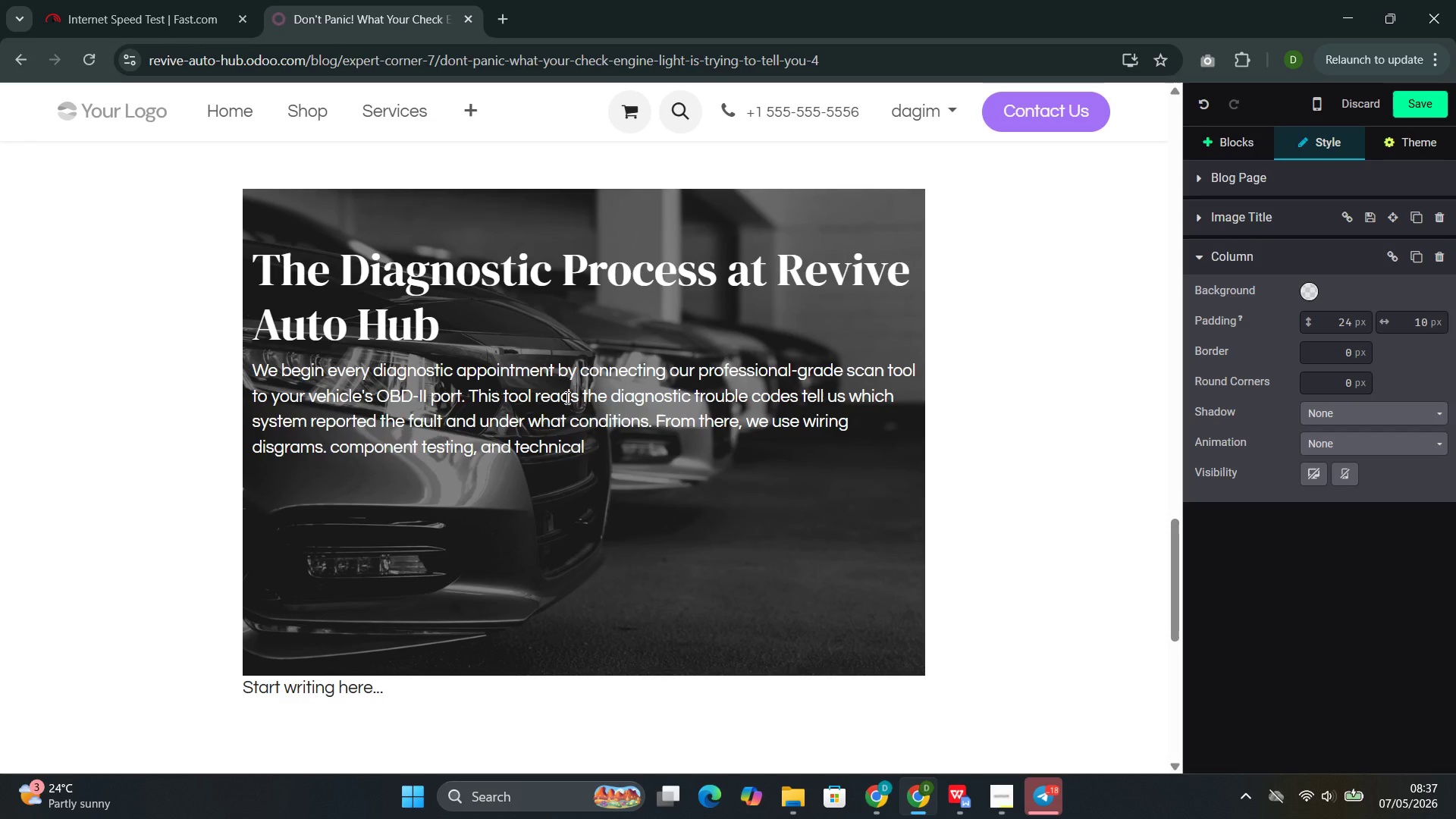 
wait(5.97)
 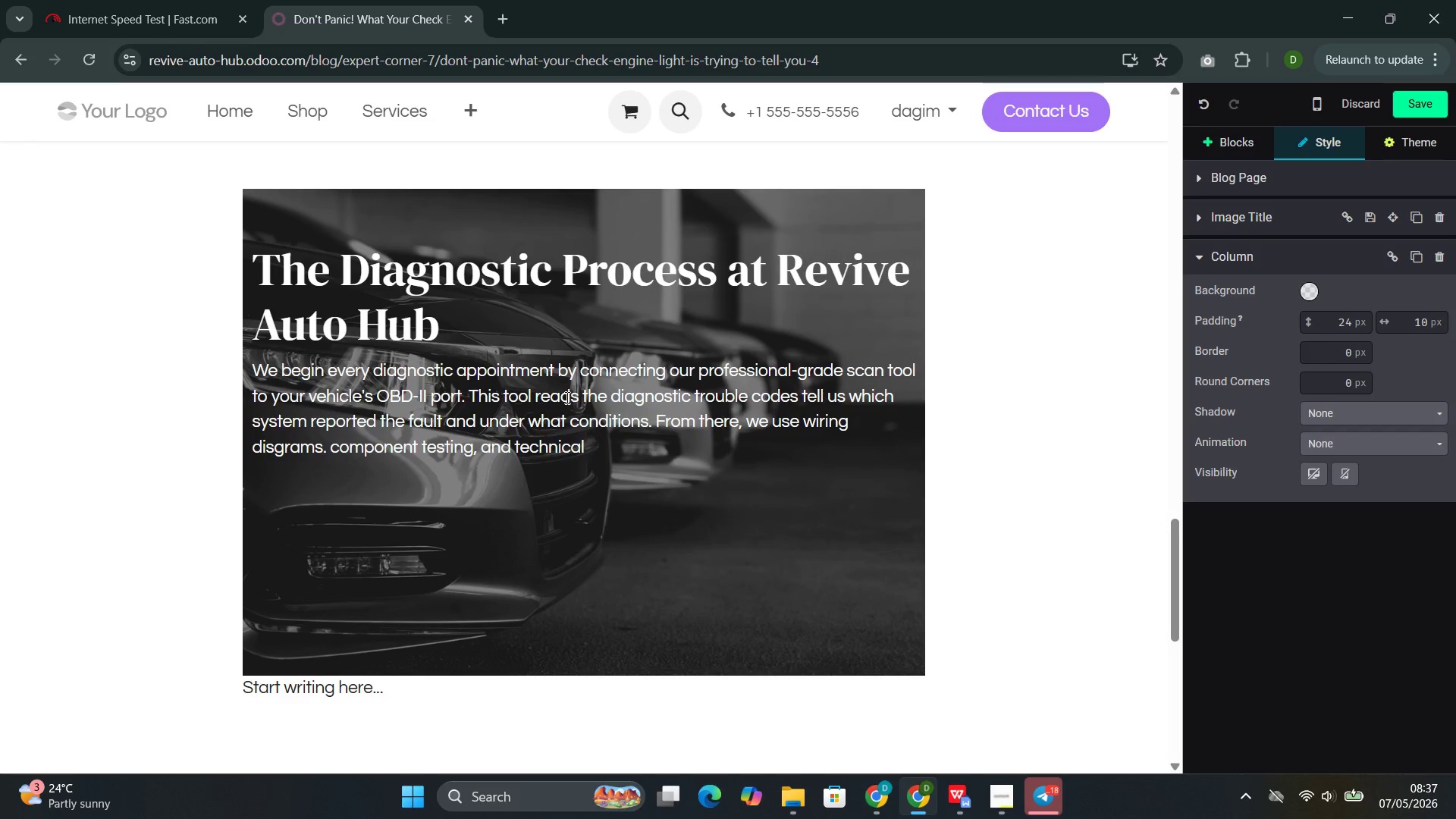 
type(service bulletins to trace the problem to its root )
 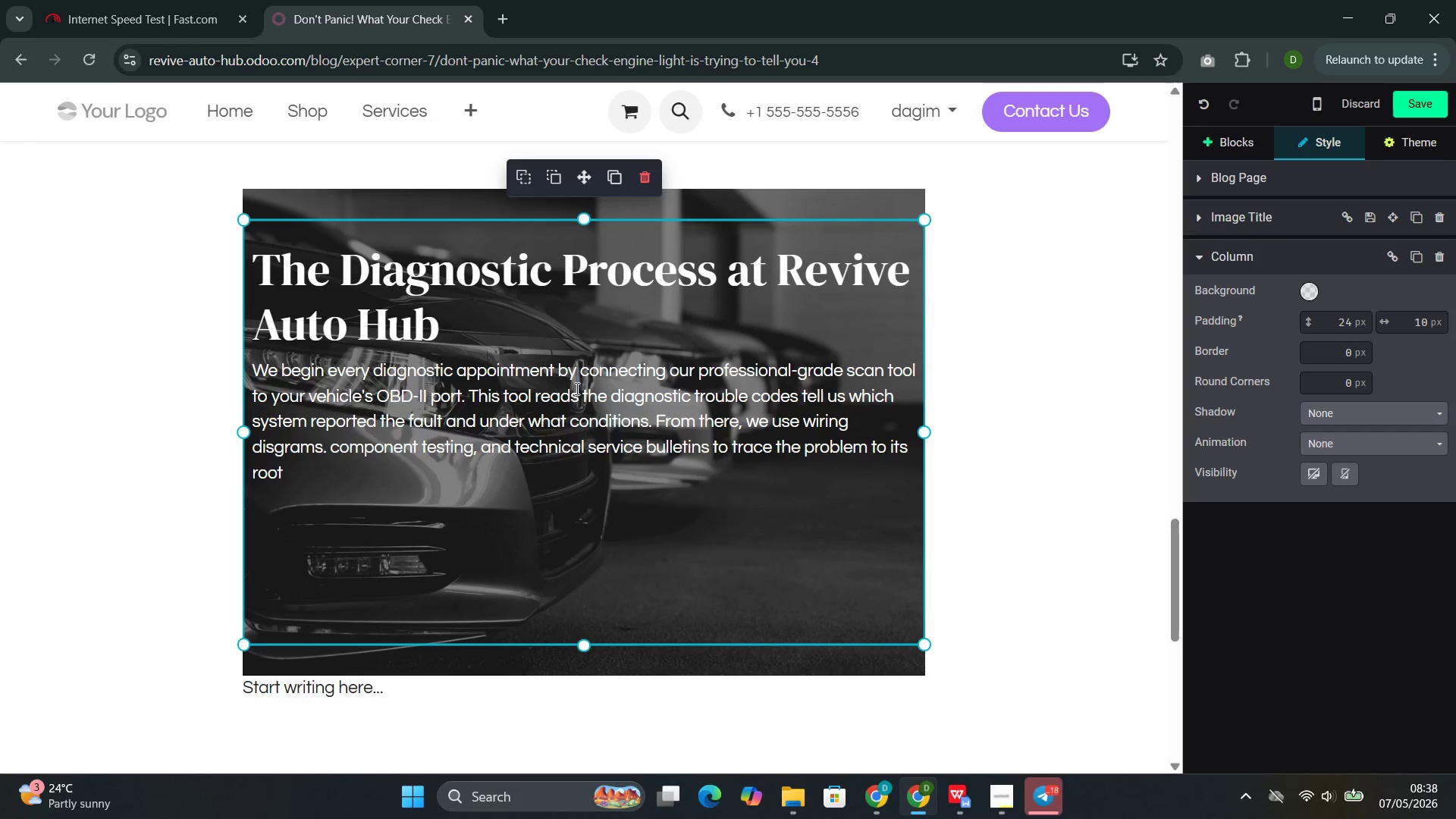 
wait(15.06)
 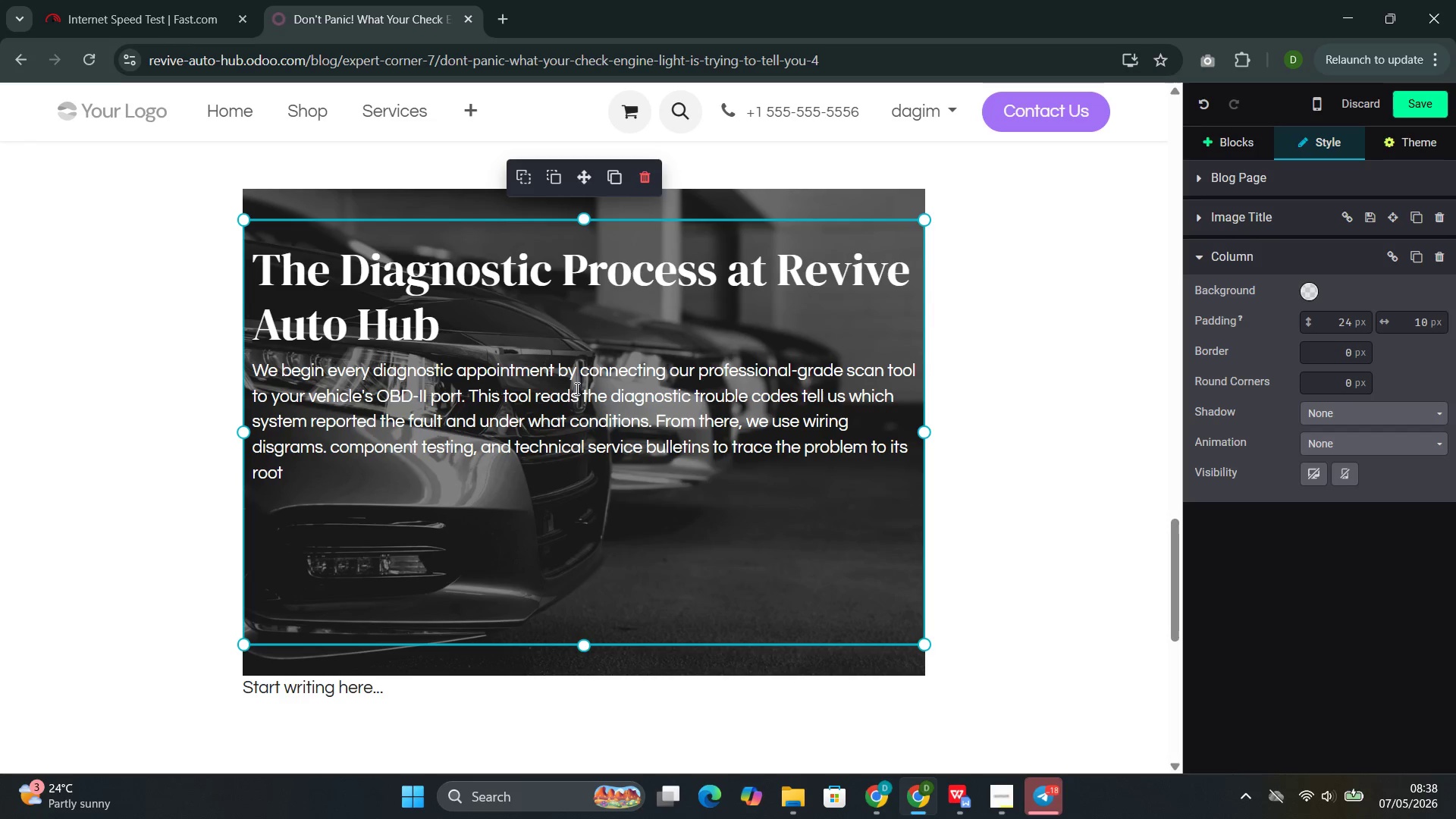 
type(cause.)
 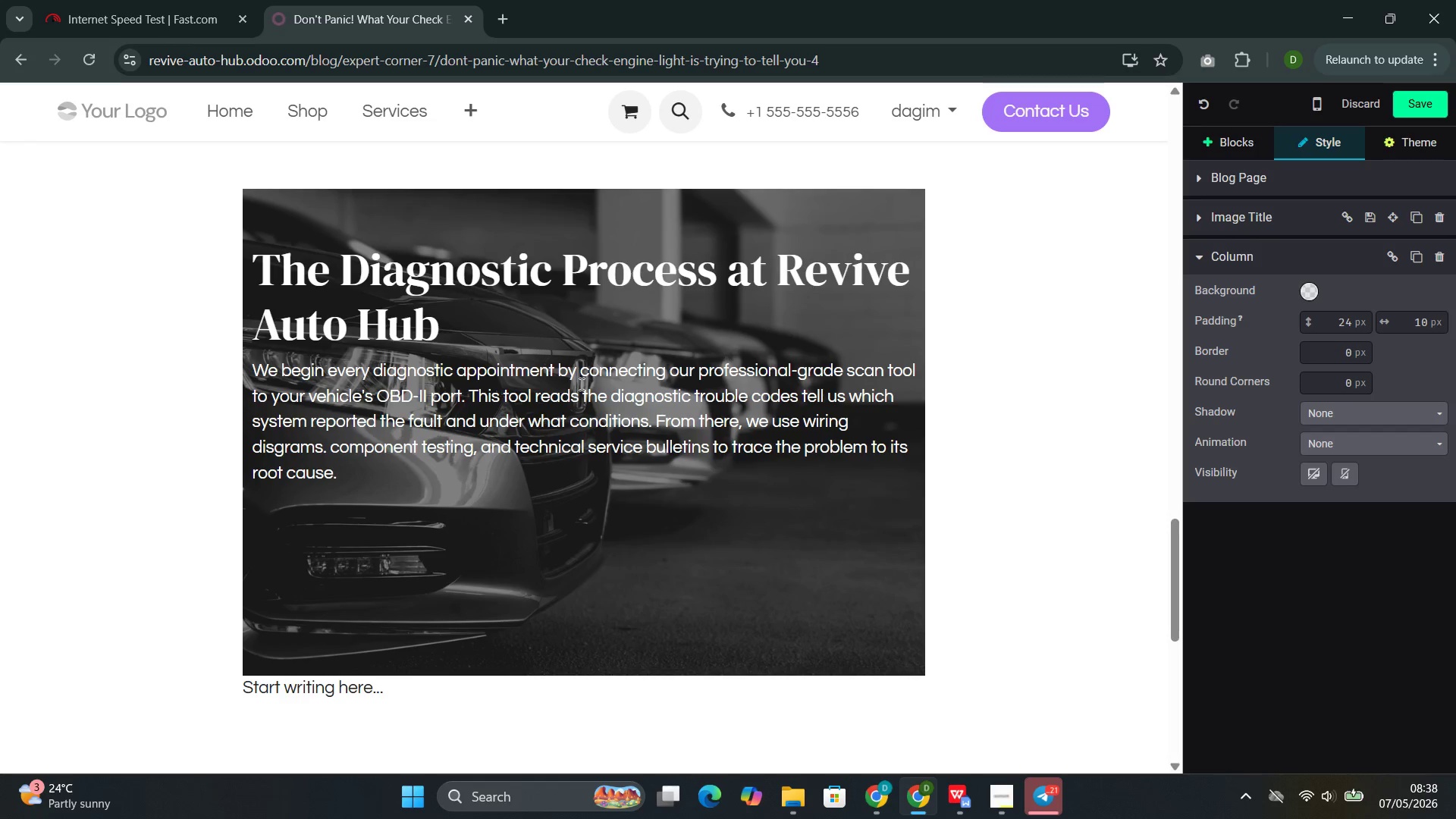 
key(Enter)
 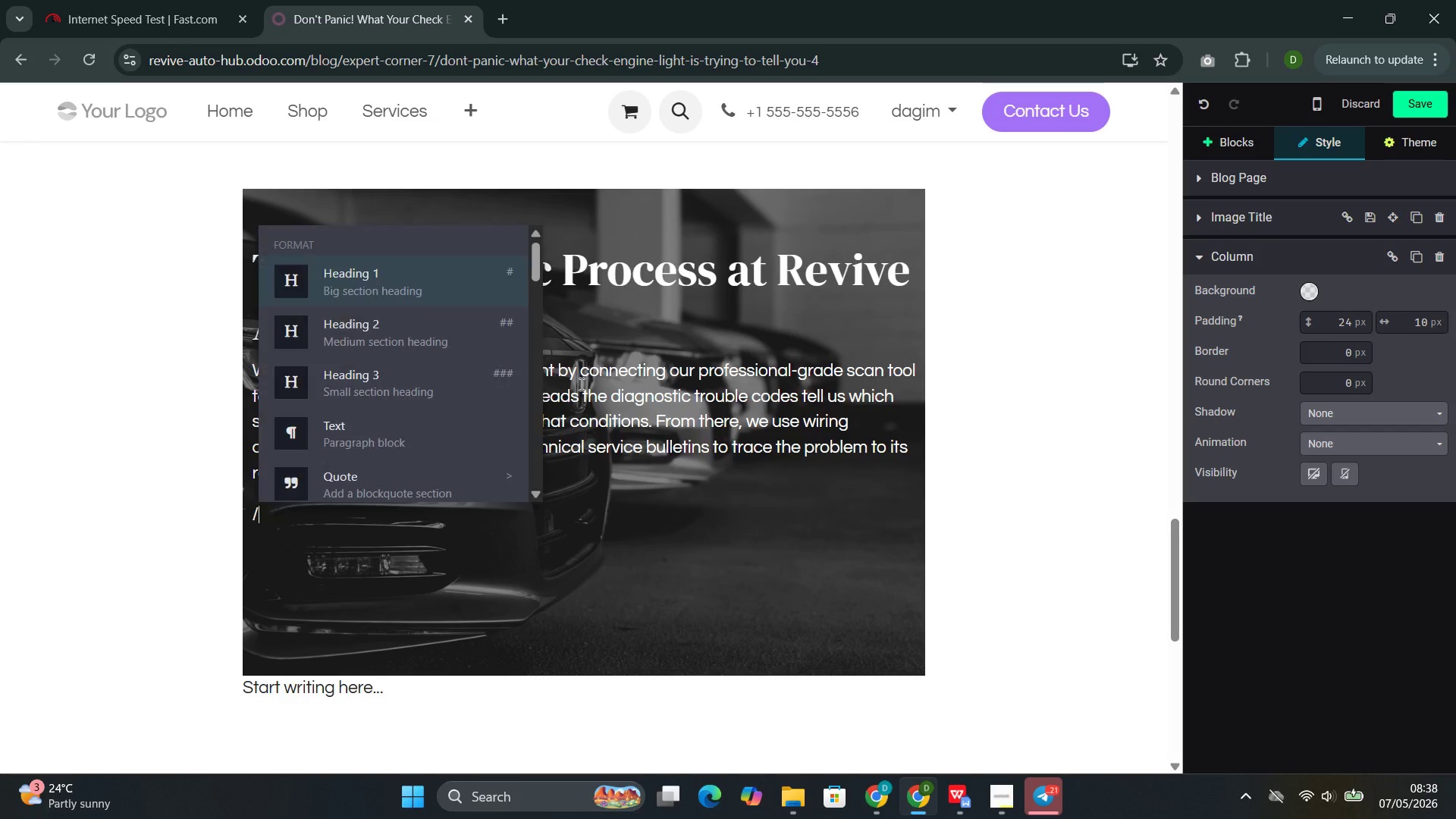 
type(/butt)
 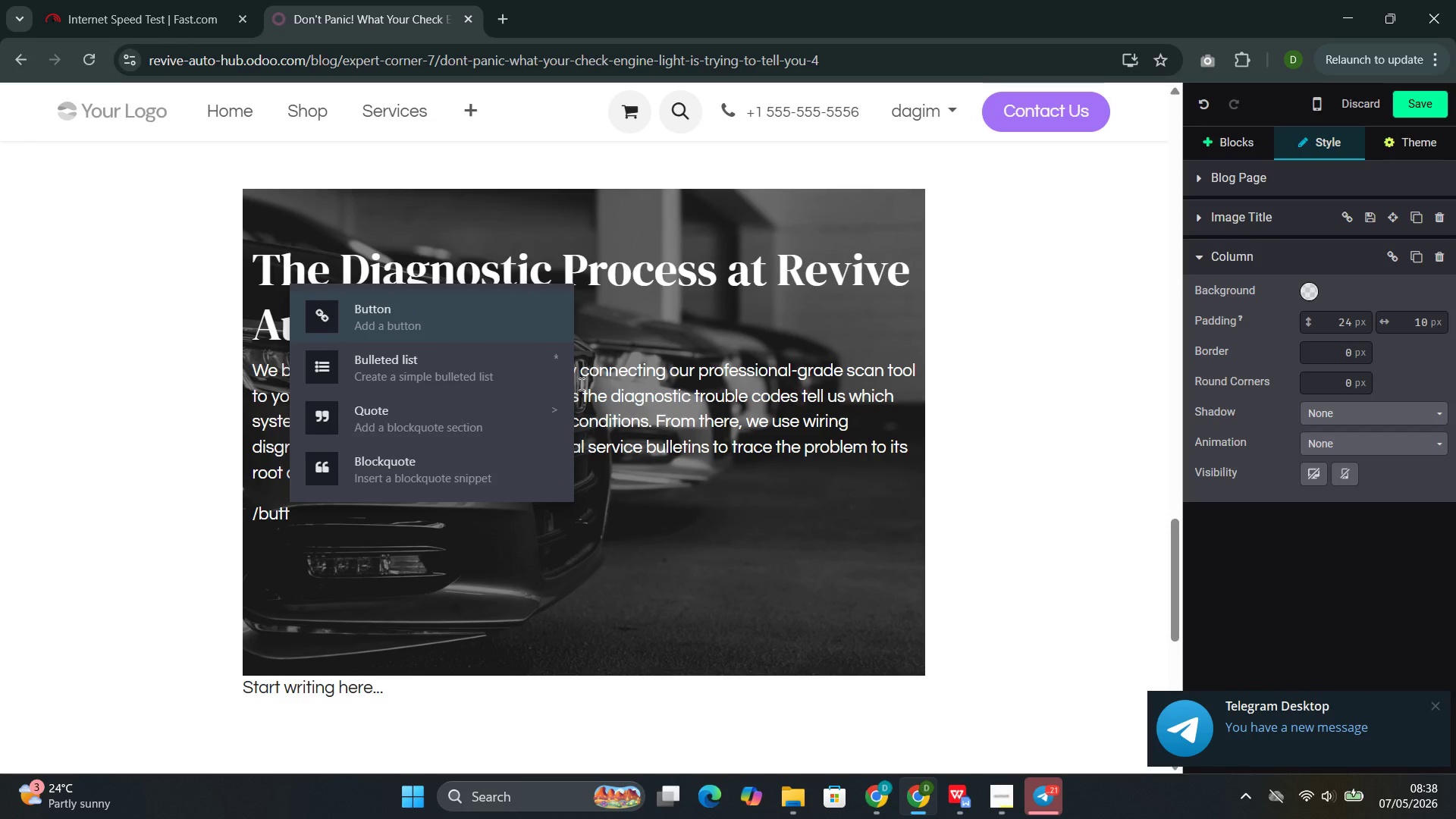 
key(Enter)
 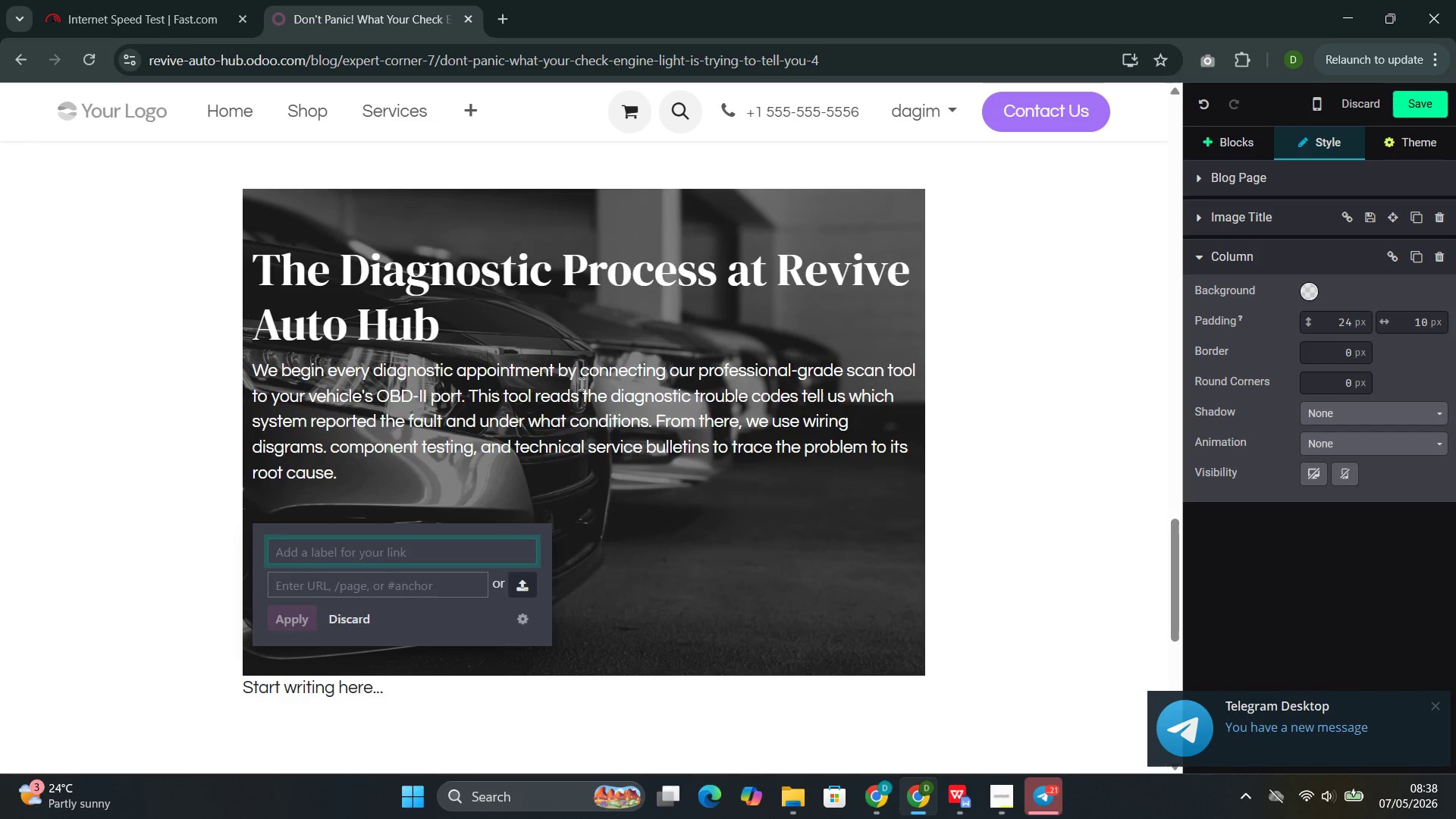 
type(Book Online)
 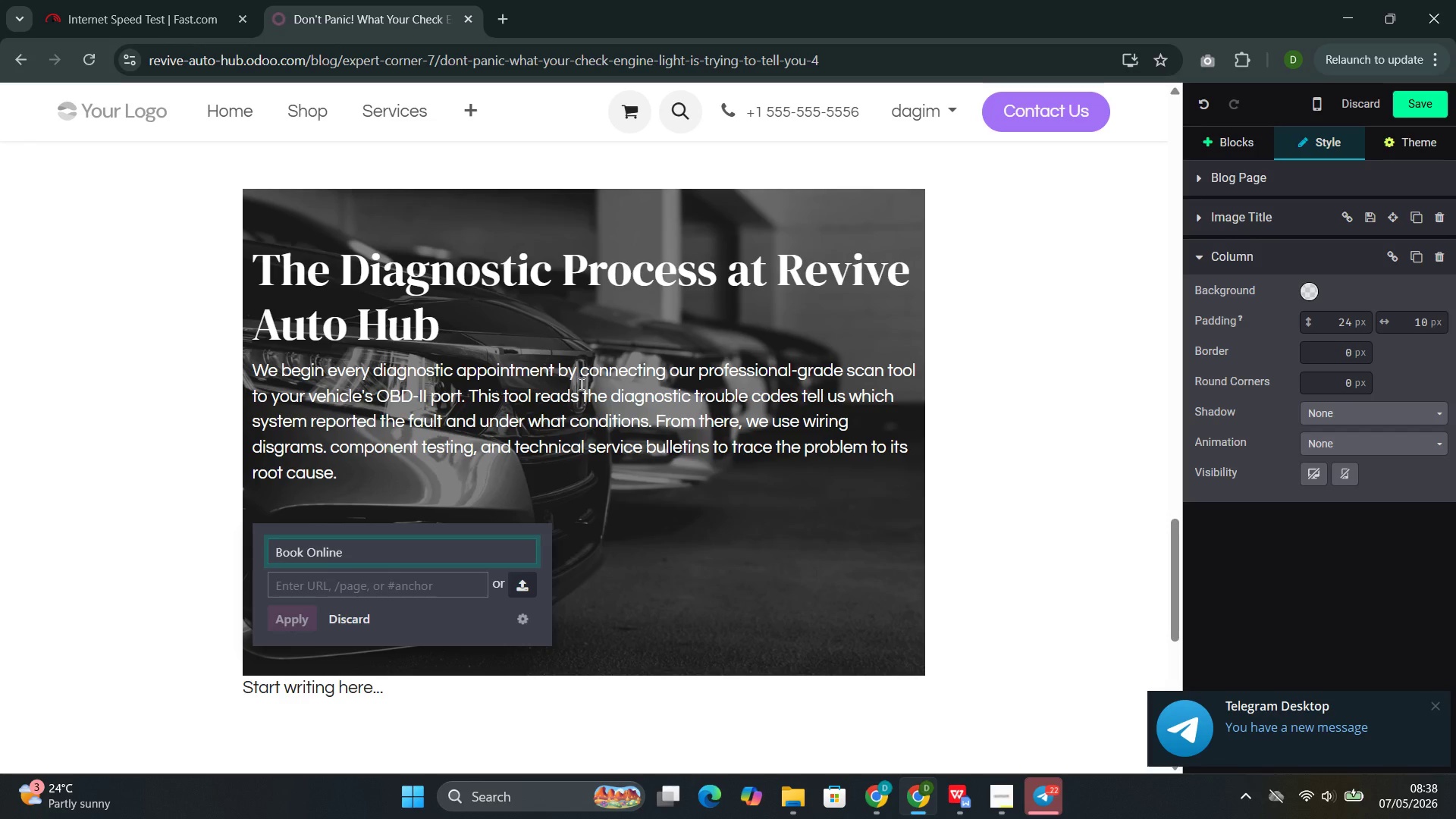 
left_click([359, 590])
 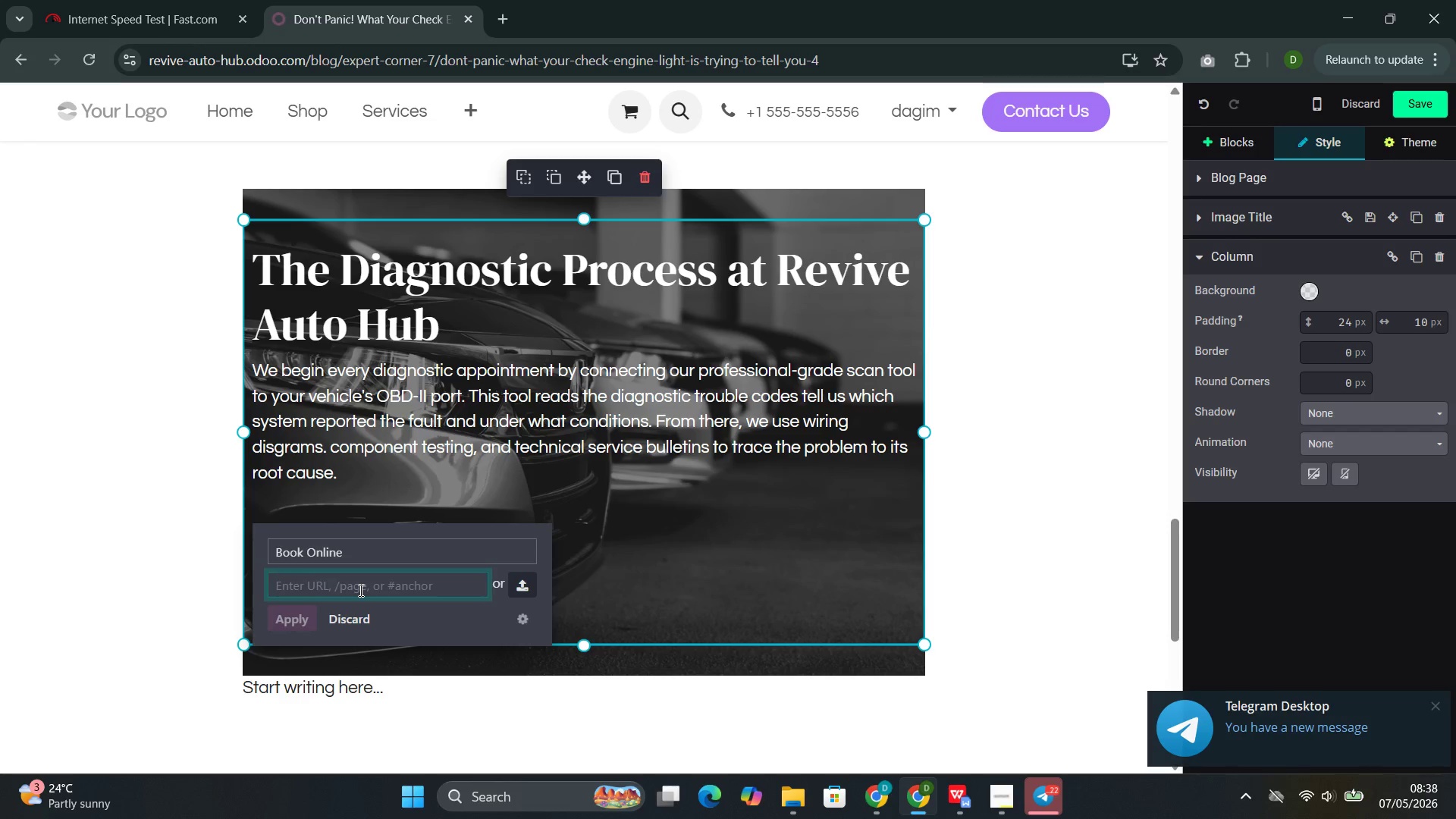 
key(Slash)
 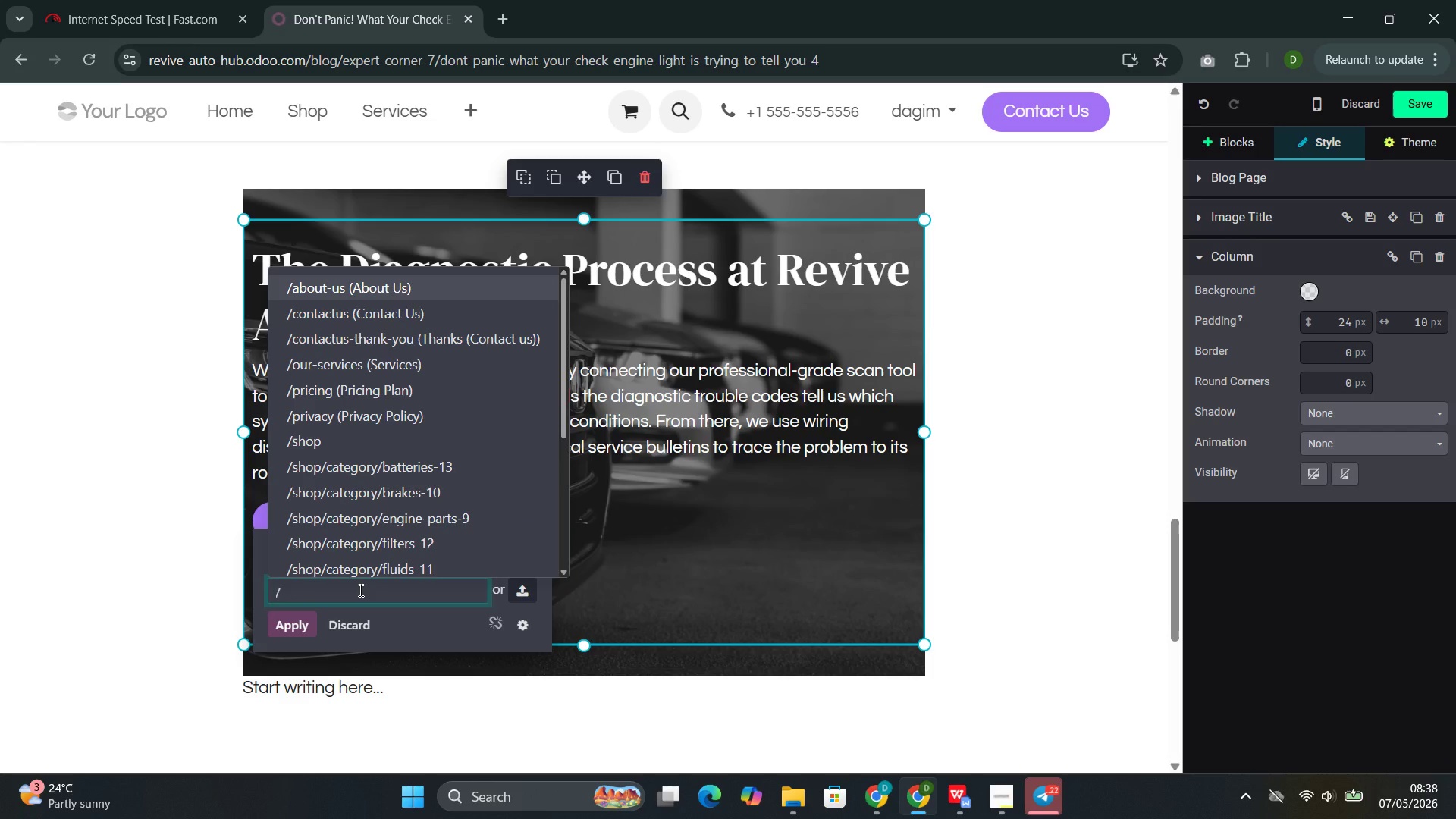 
key(ArrowDown)
 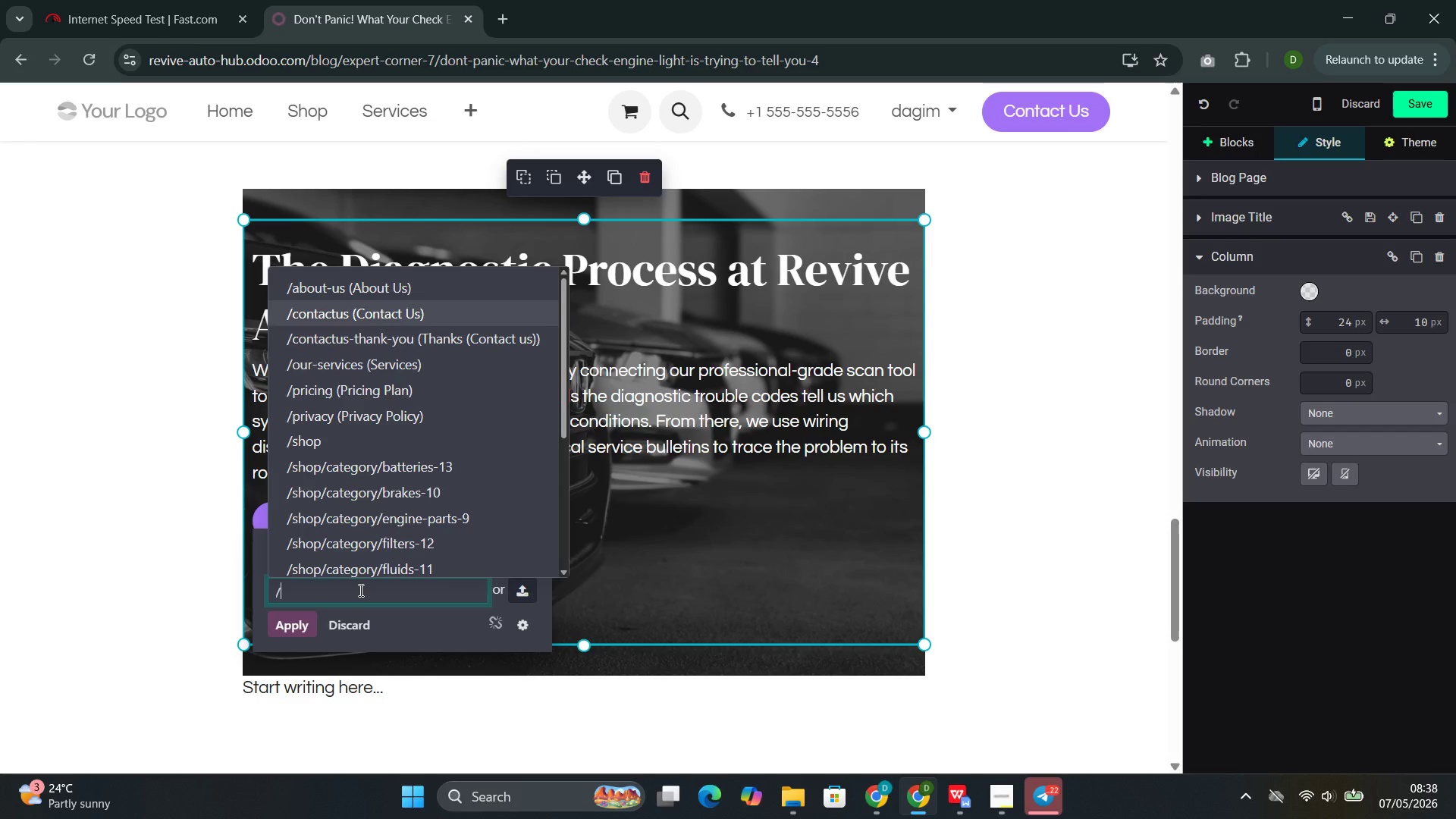 
key(ArrowDown)
 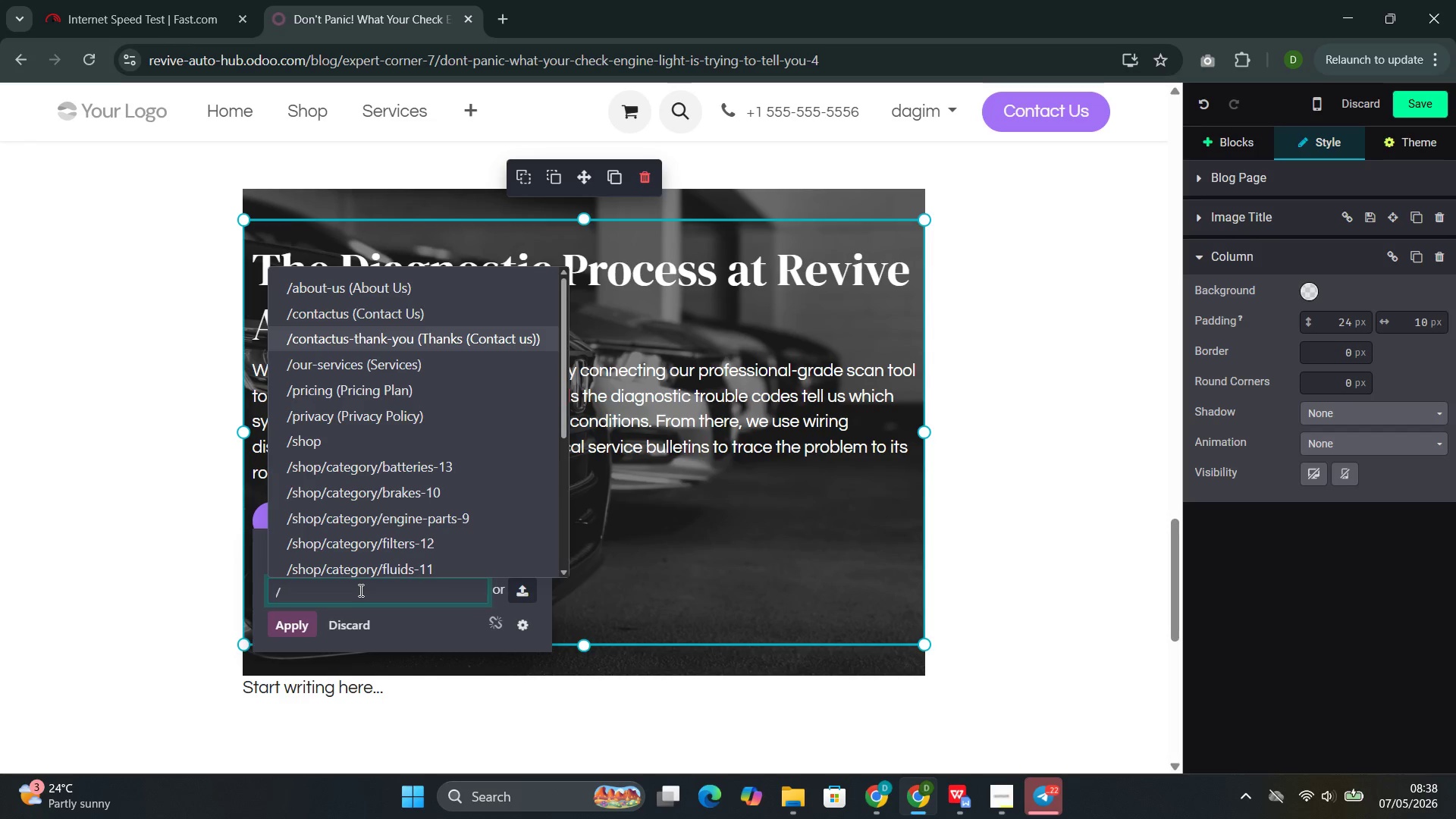 
key(ArrowDown)
 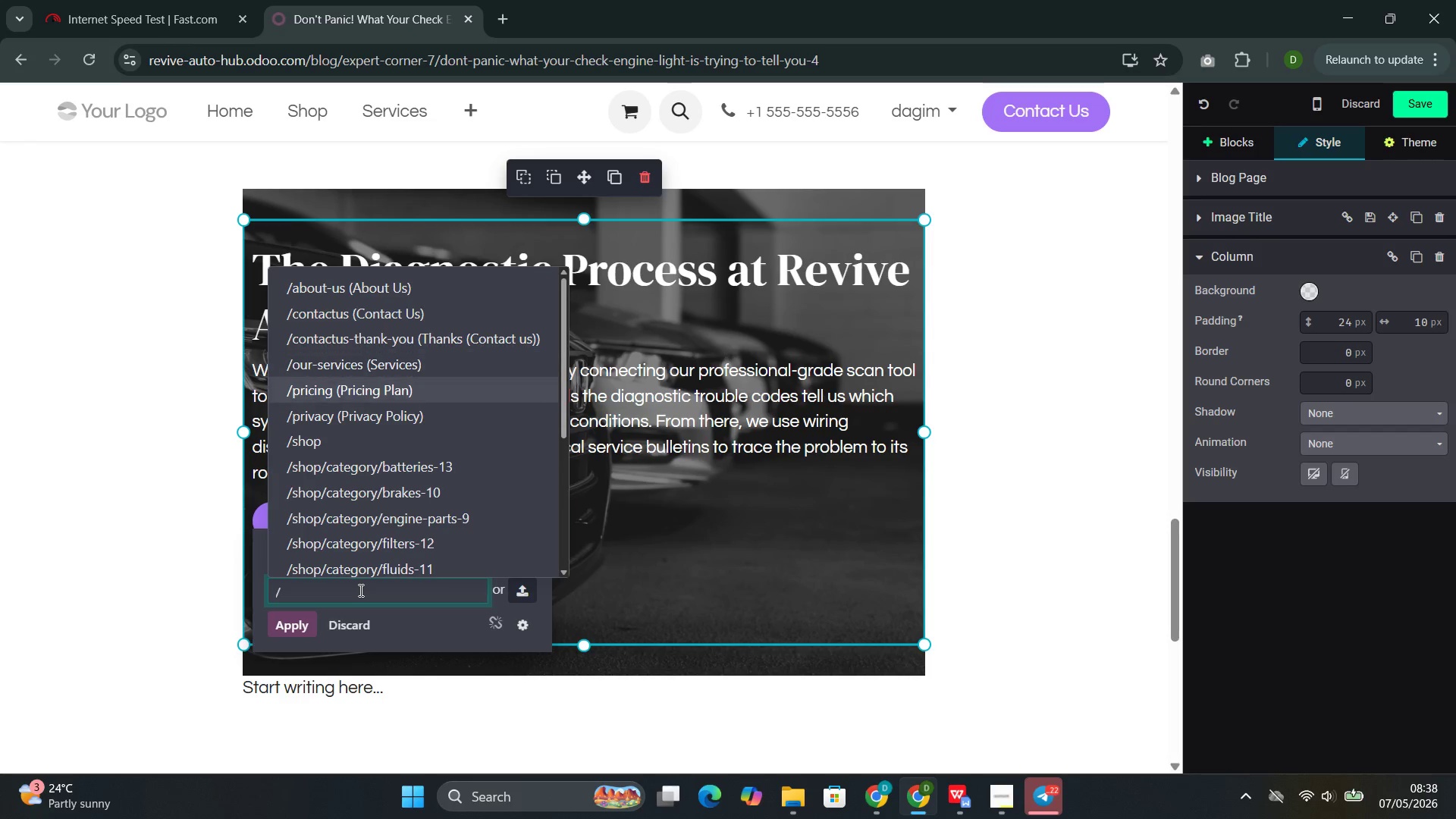 
key(ArrowDown)
 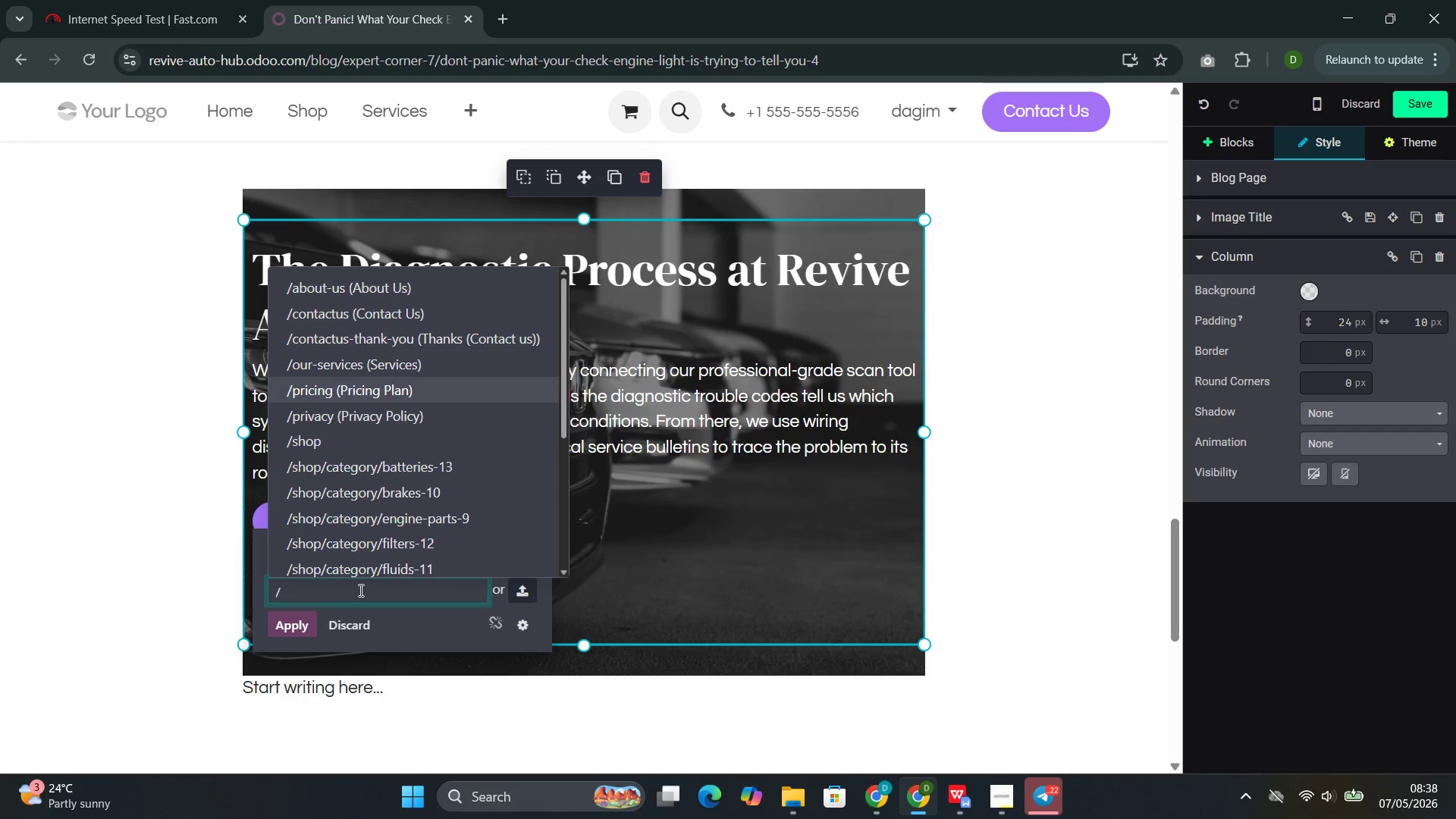 
key(ArrowDown)
 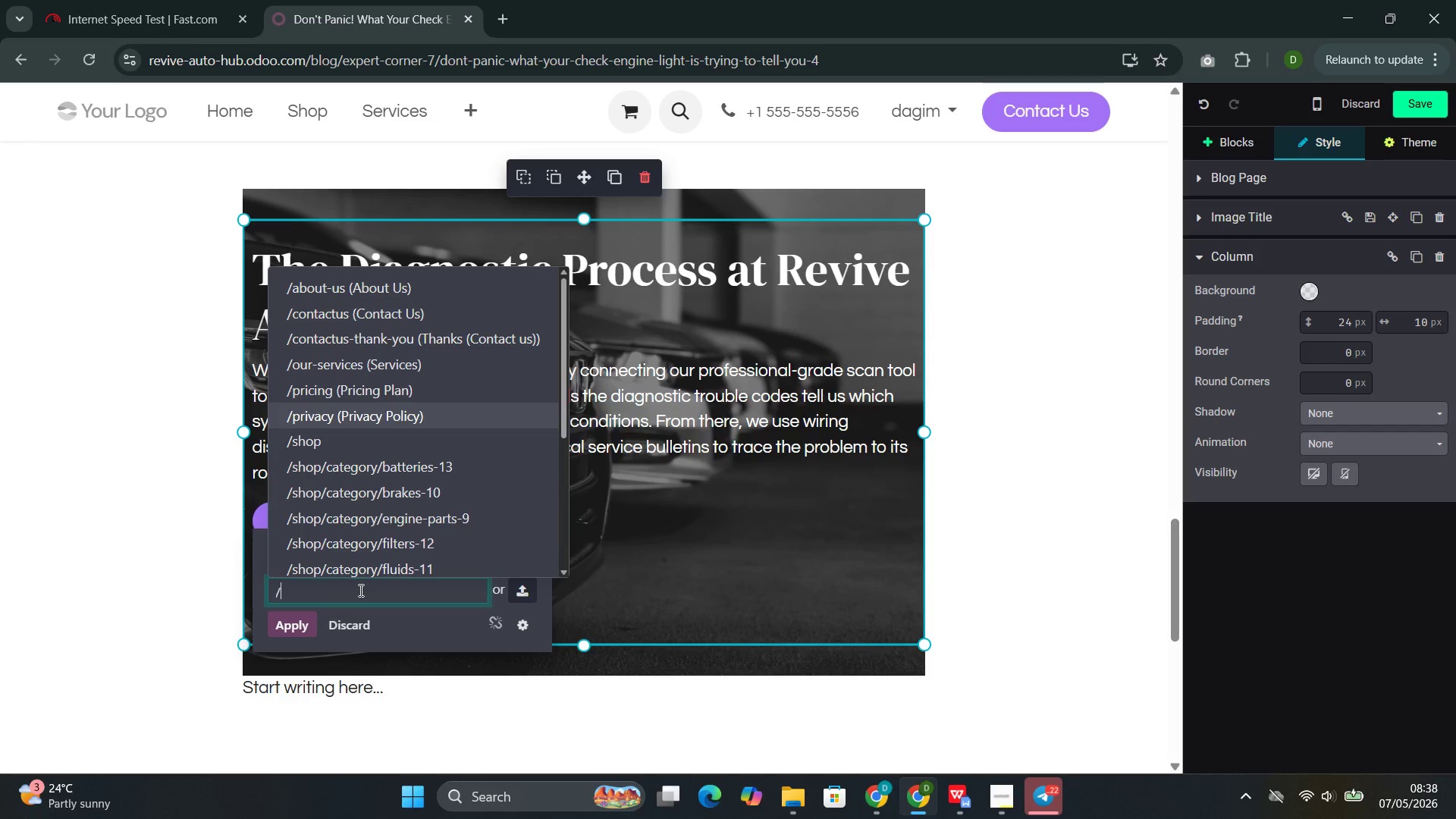 
key(ArrowDown)
 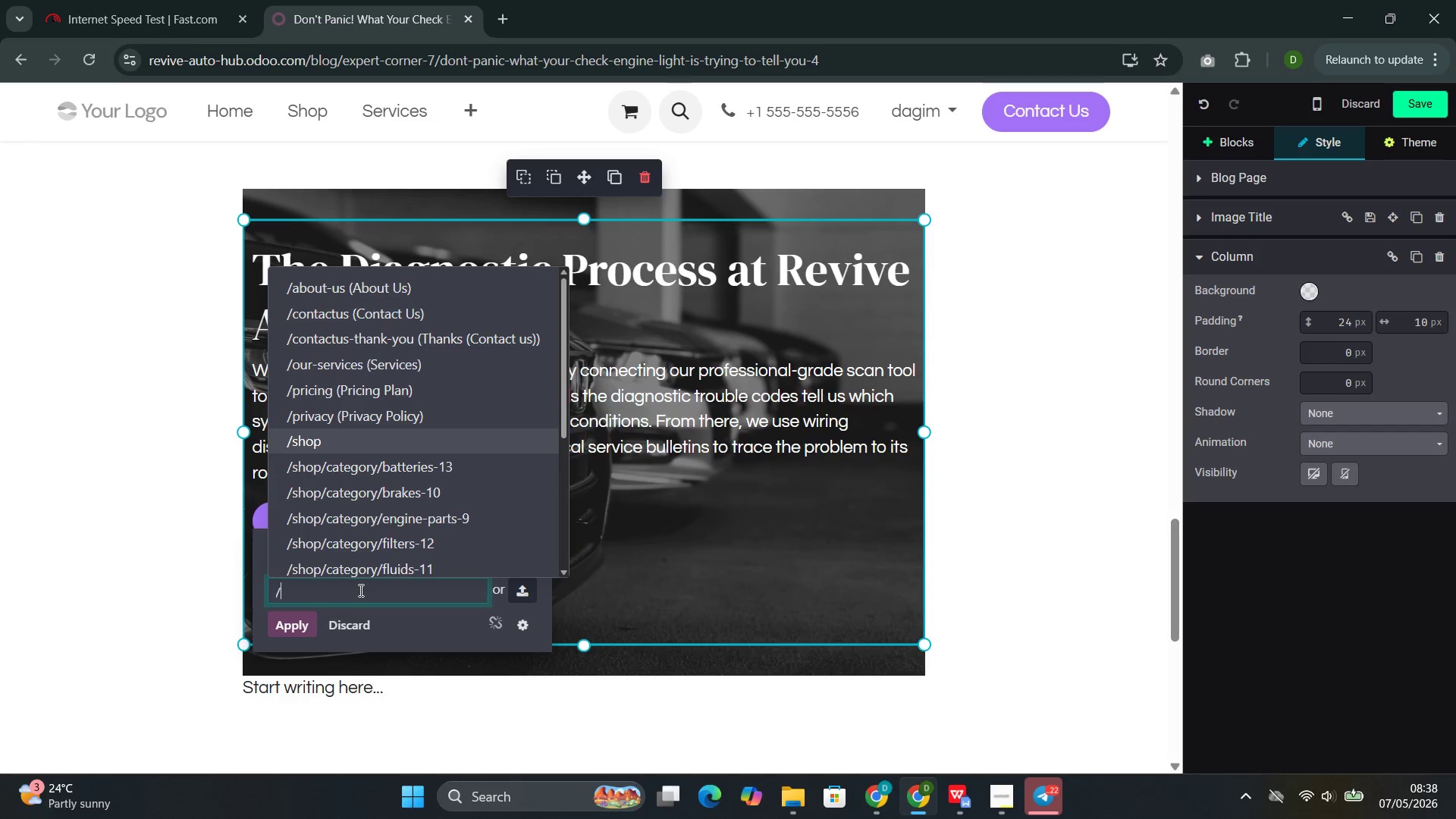 
key(ArrowDown)
 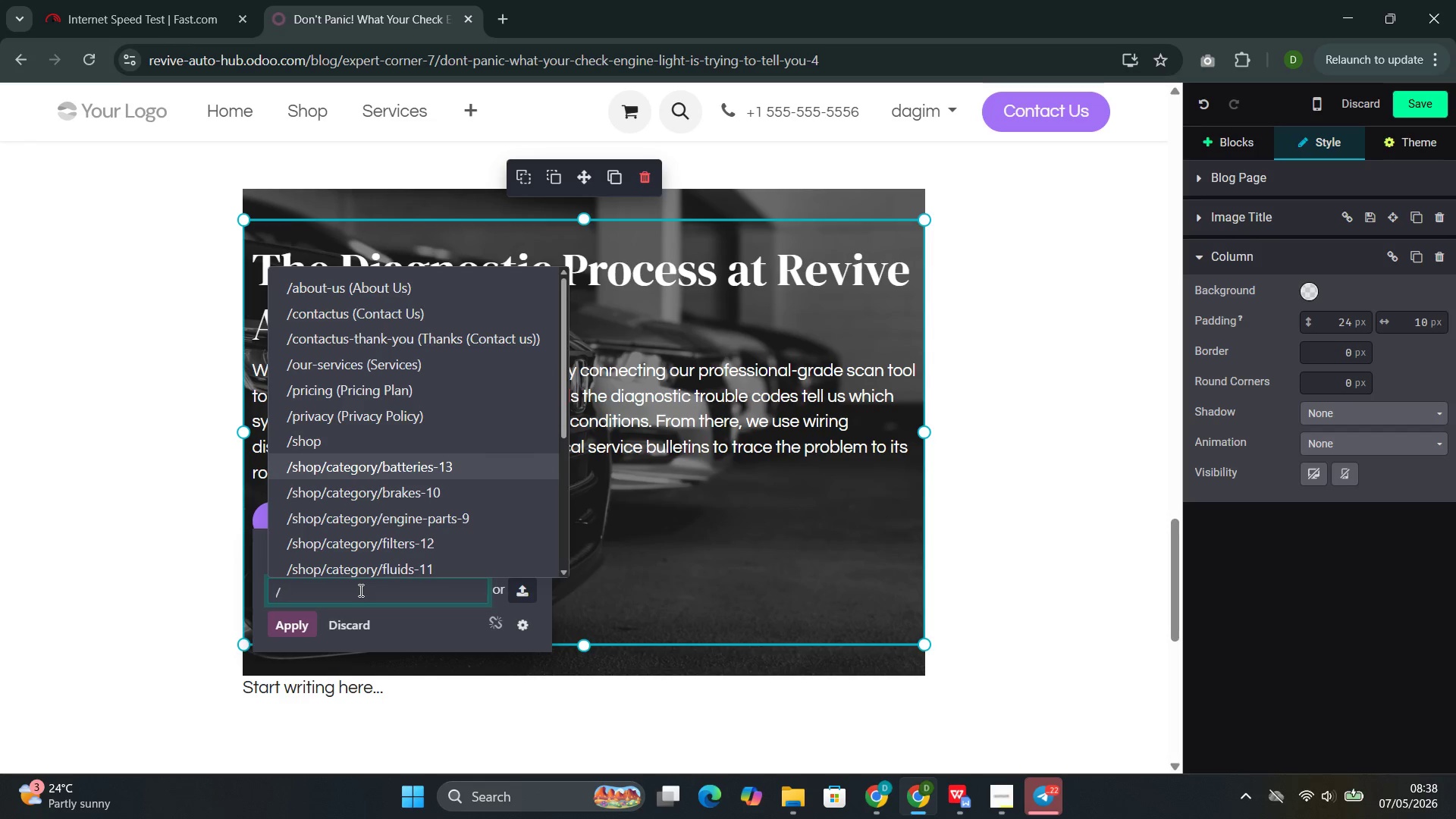 
key(ArrowDown)
 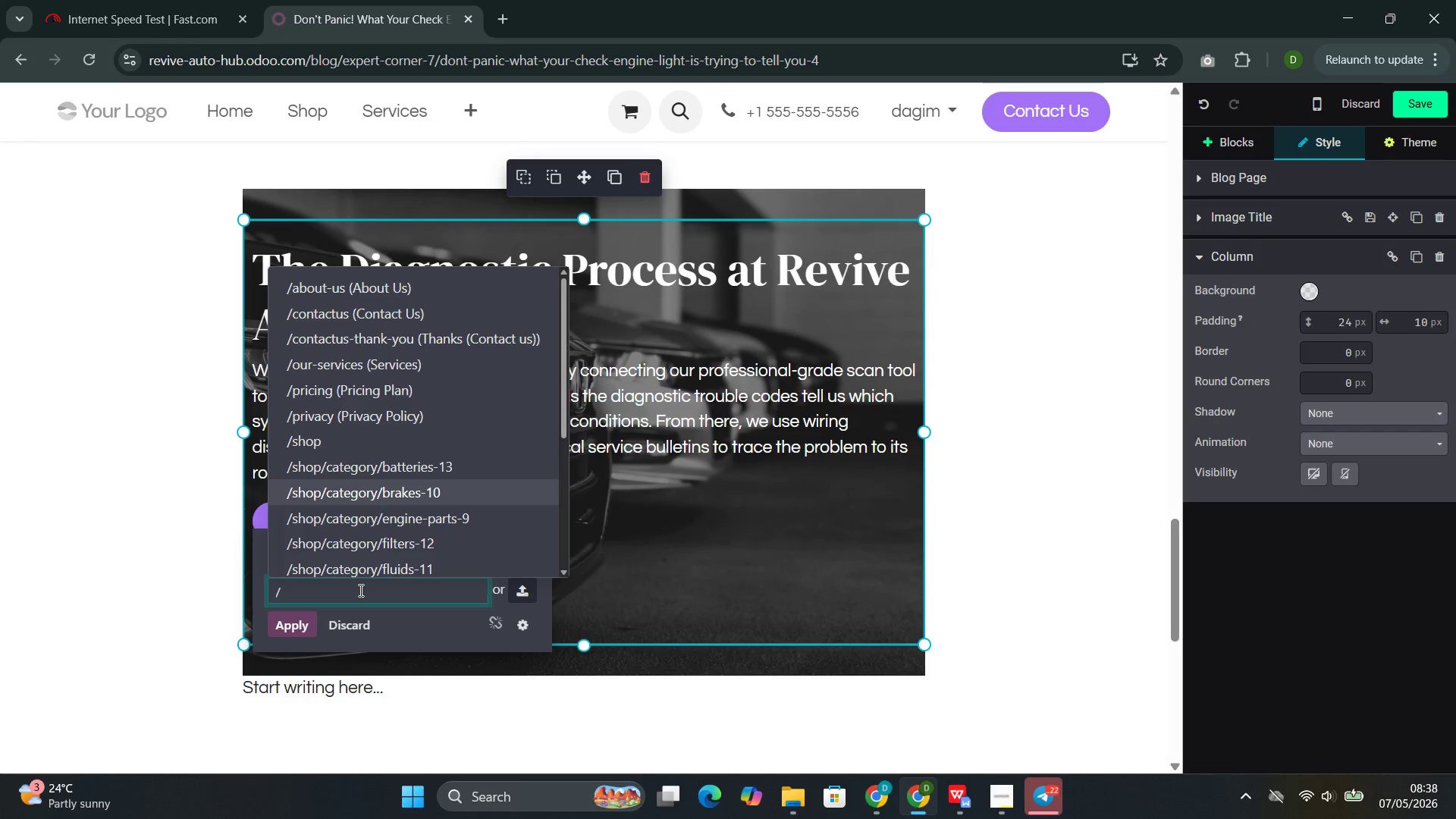 
key(Enter)
 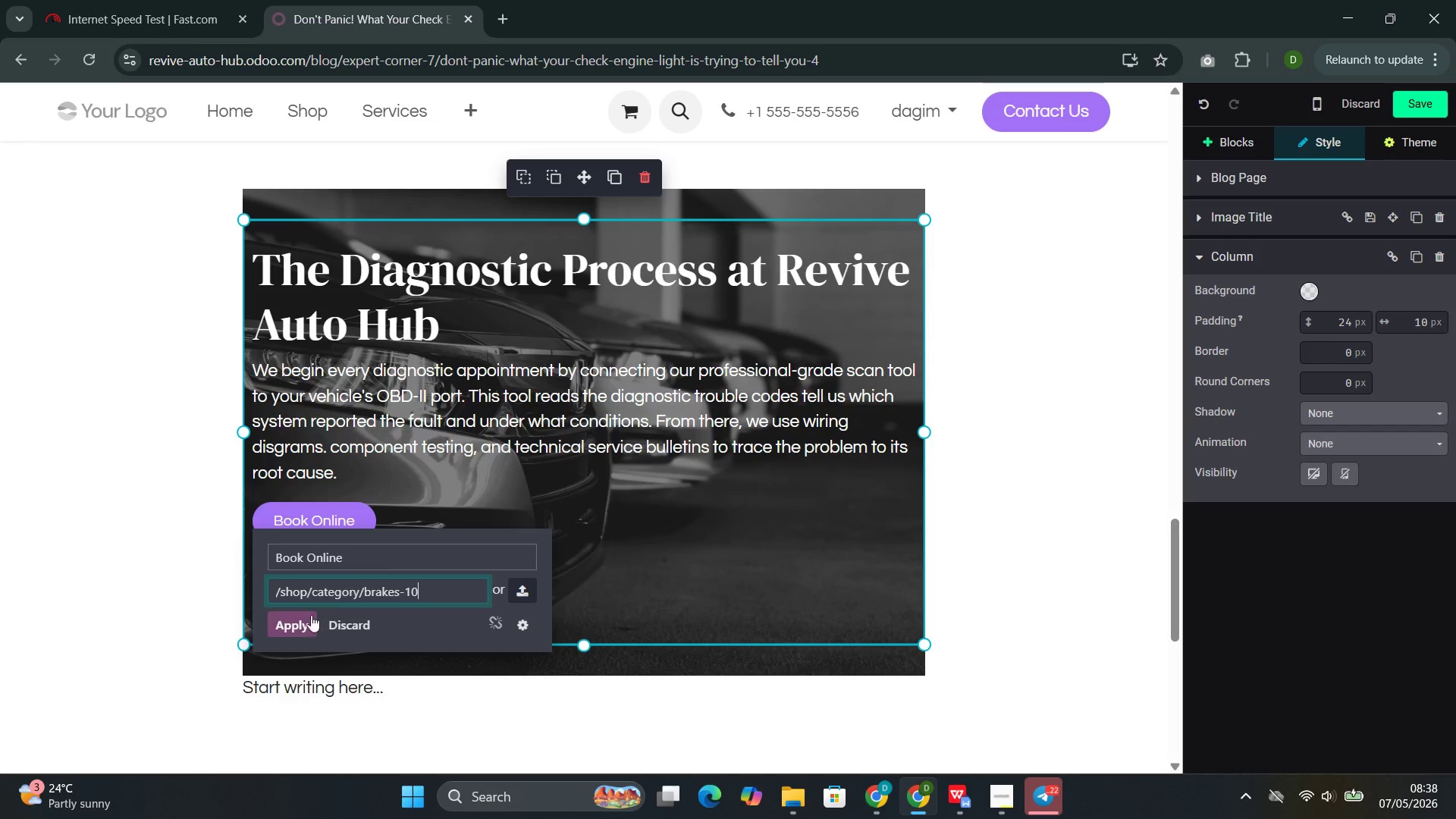 
left_click([296, 626])
 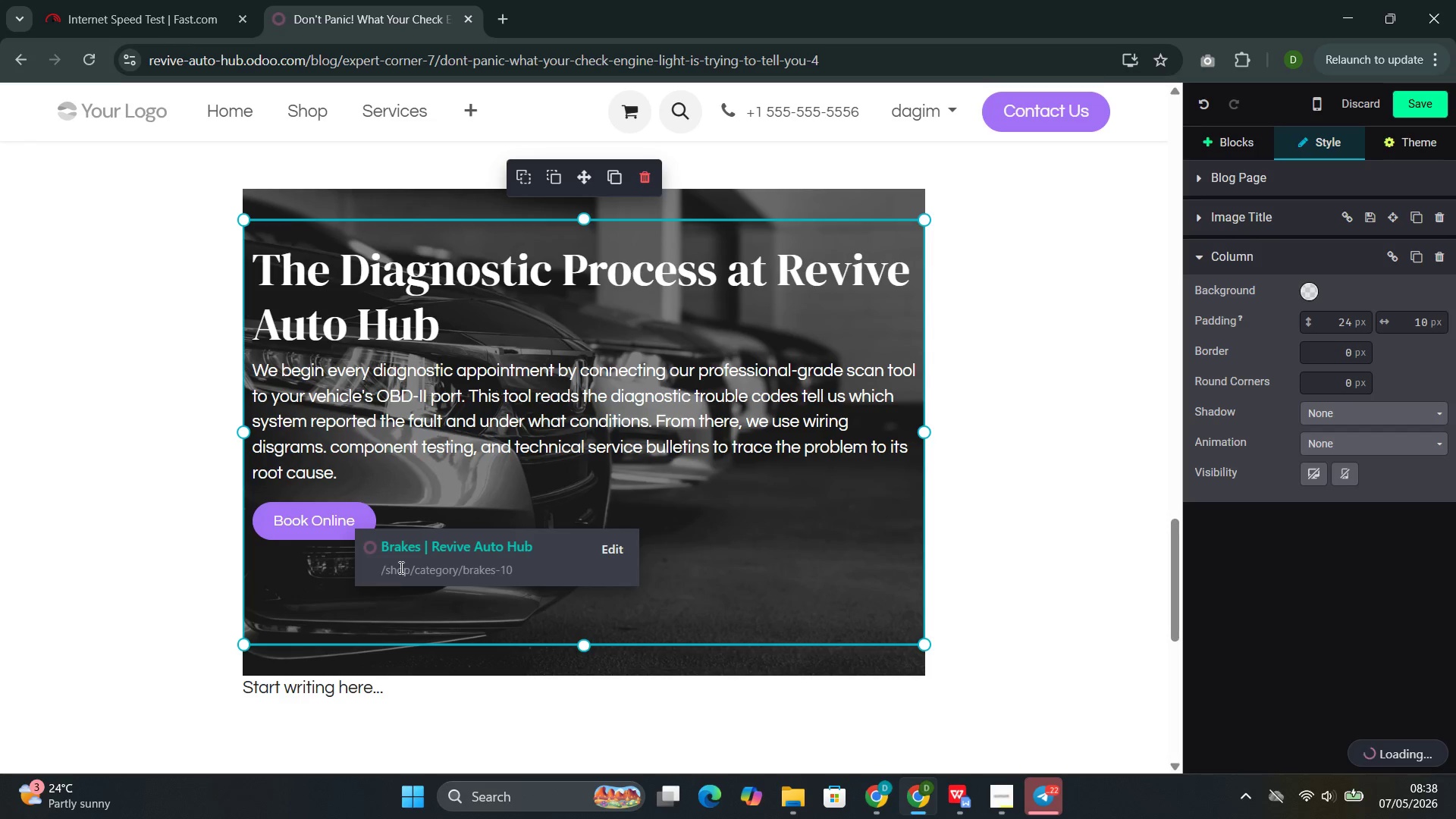 
left_click([665, 511])
 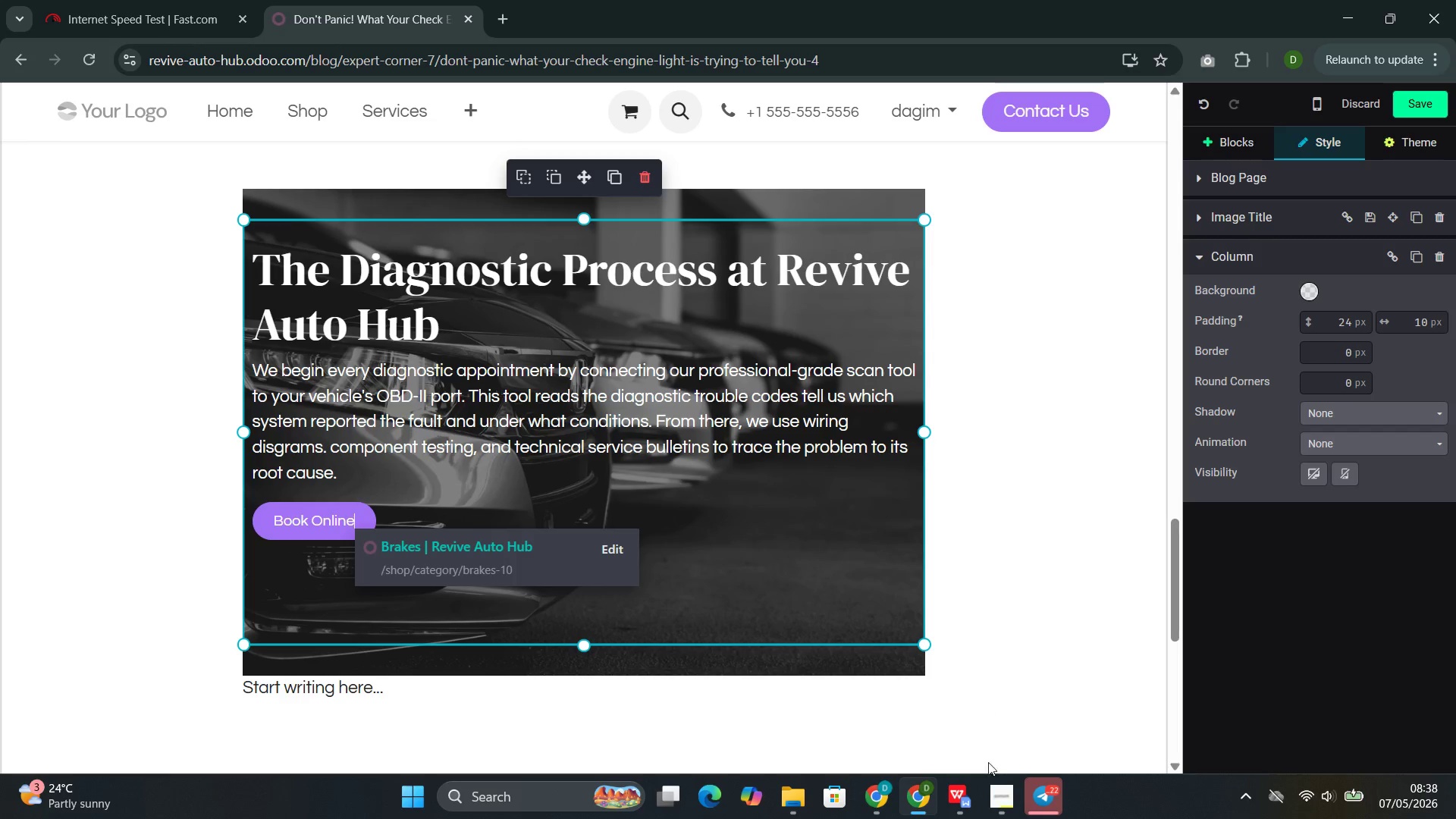 
left_click([955, 726])